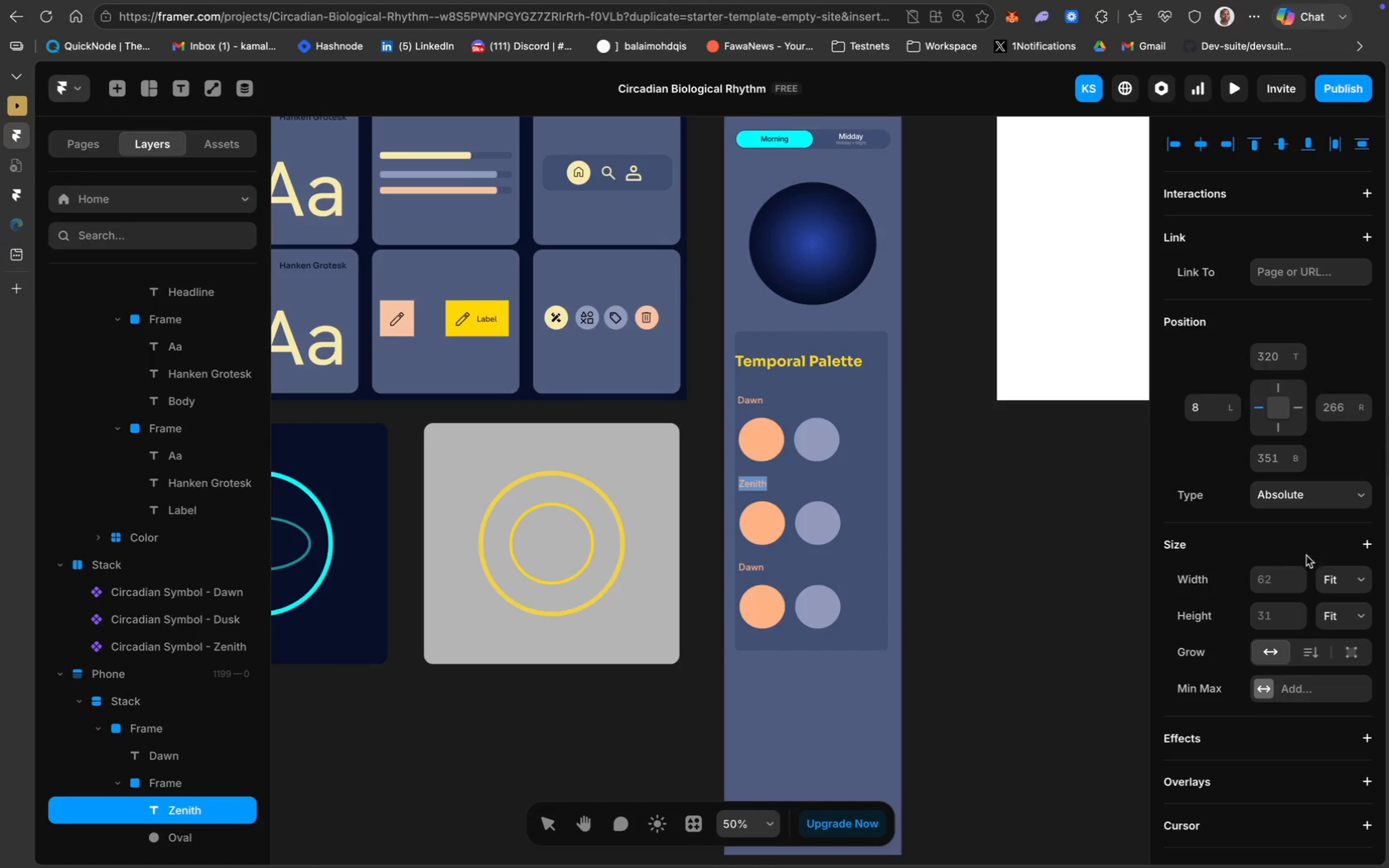 
left_click([1310, 429])
 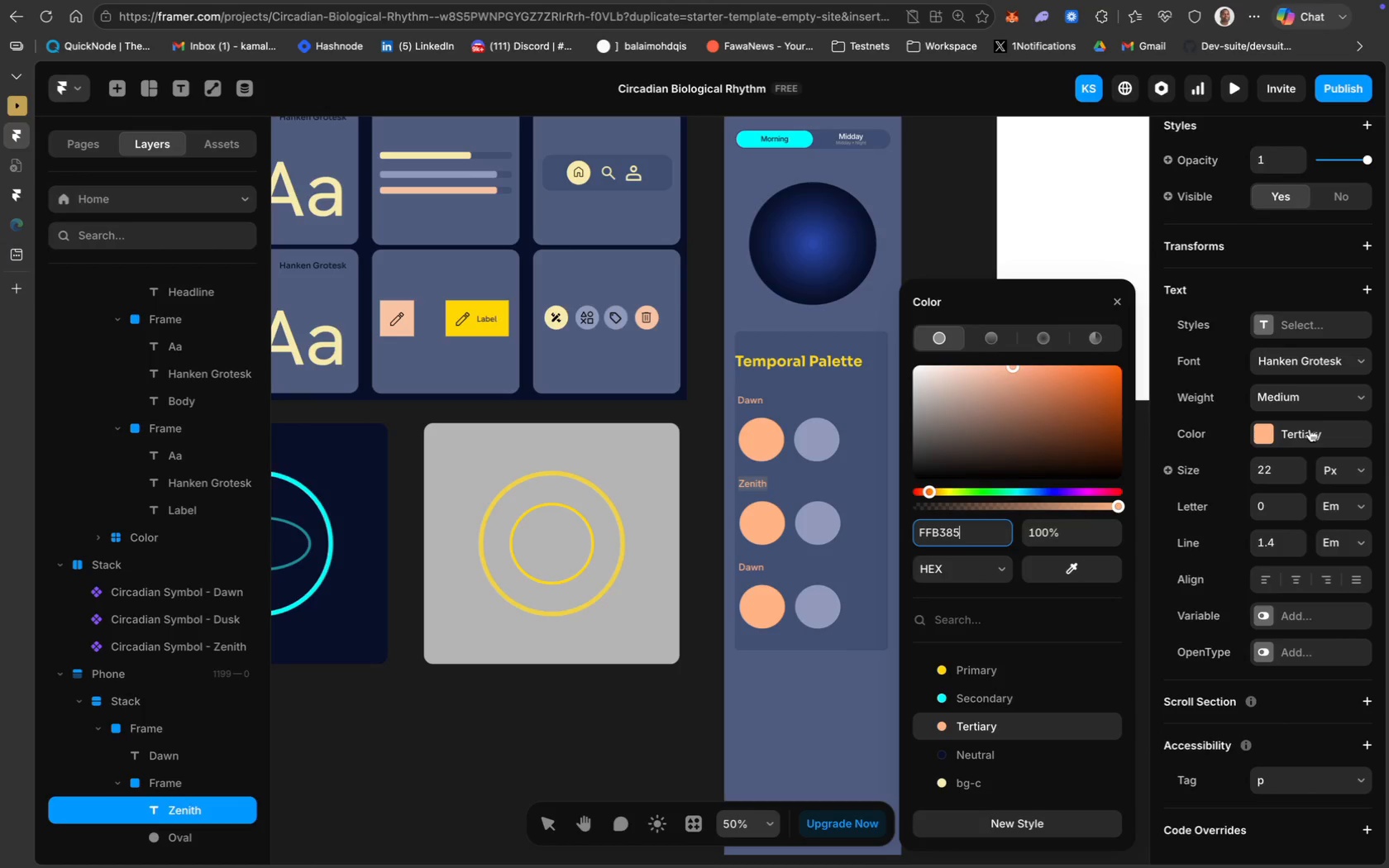 
scroll: coordinate [1320, 407], scroll_direction: down, amount: 40.0
 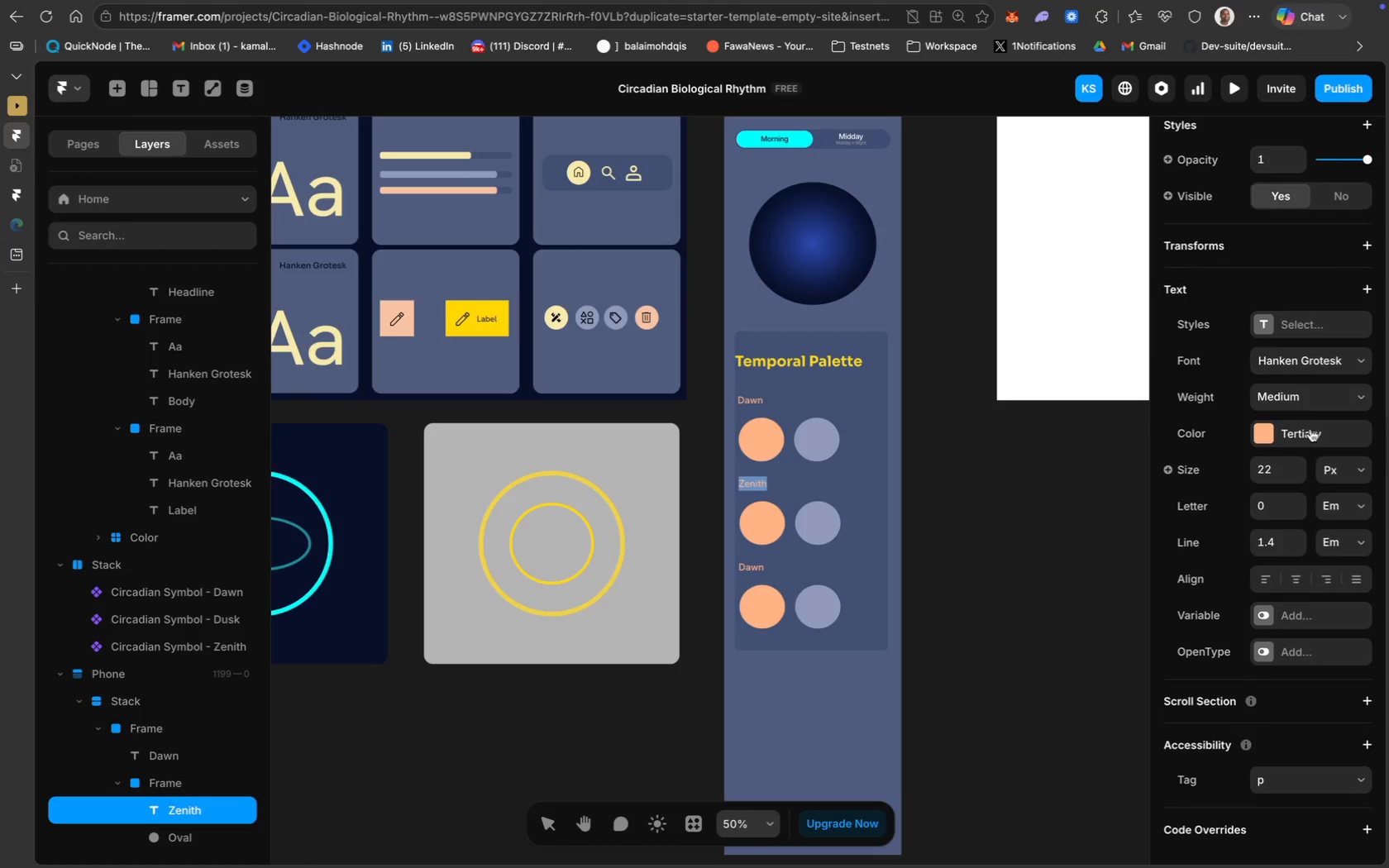 
key(CapsLock)
 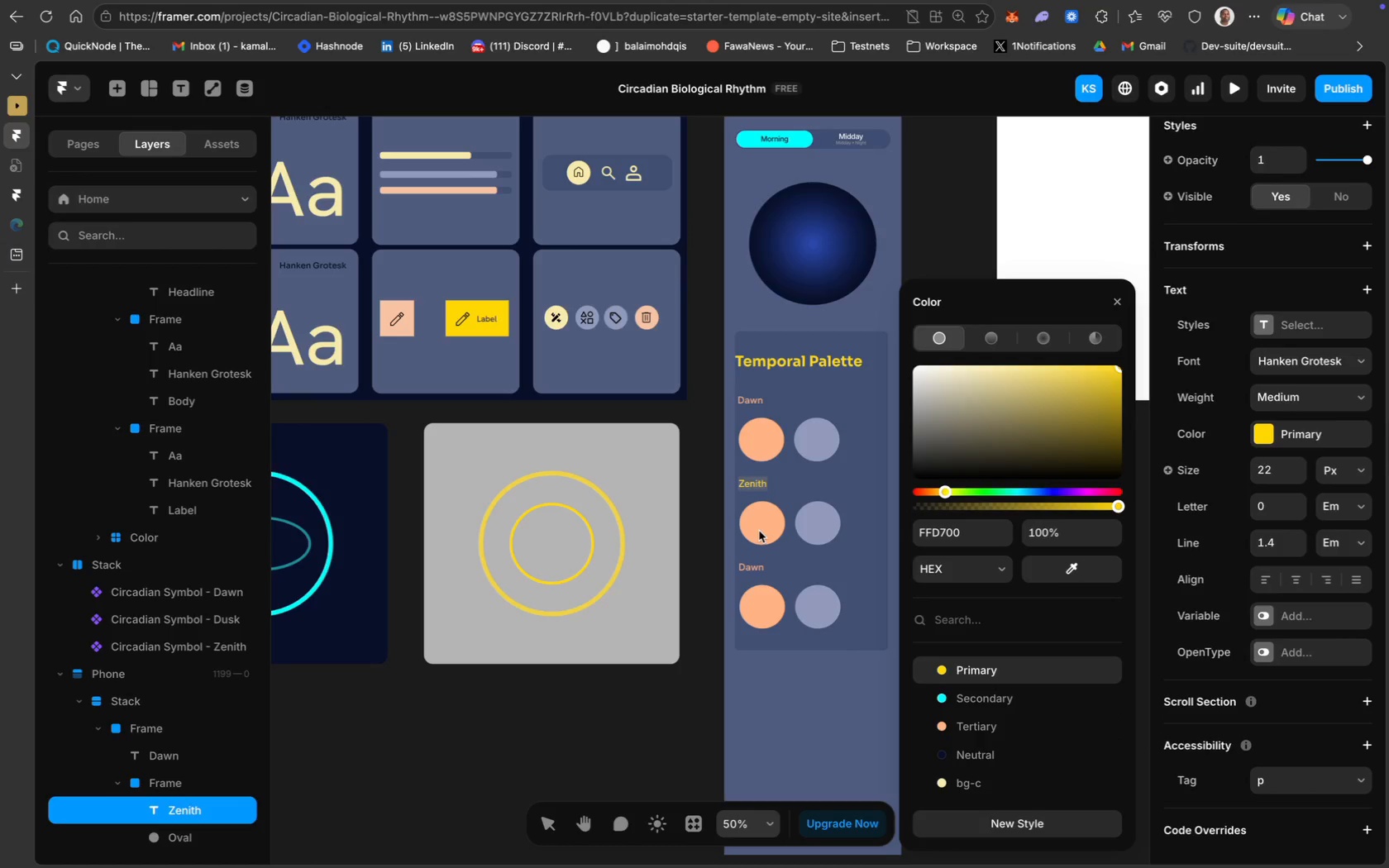 
wait(9.51)
 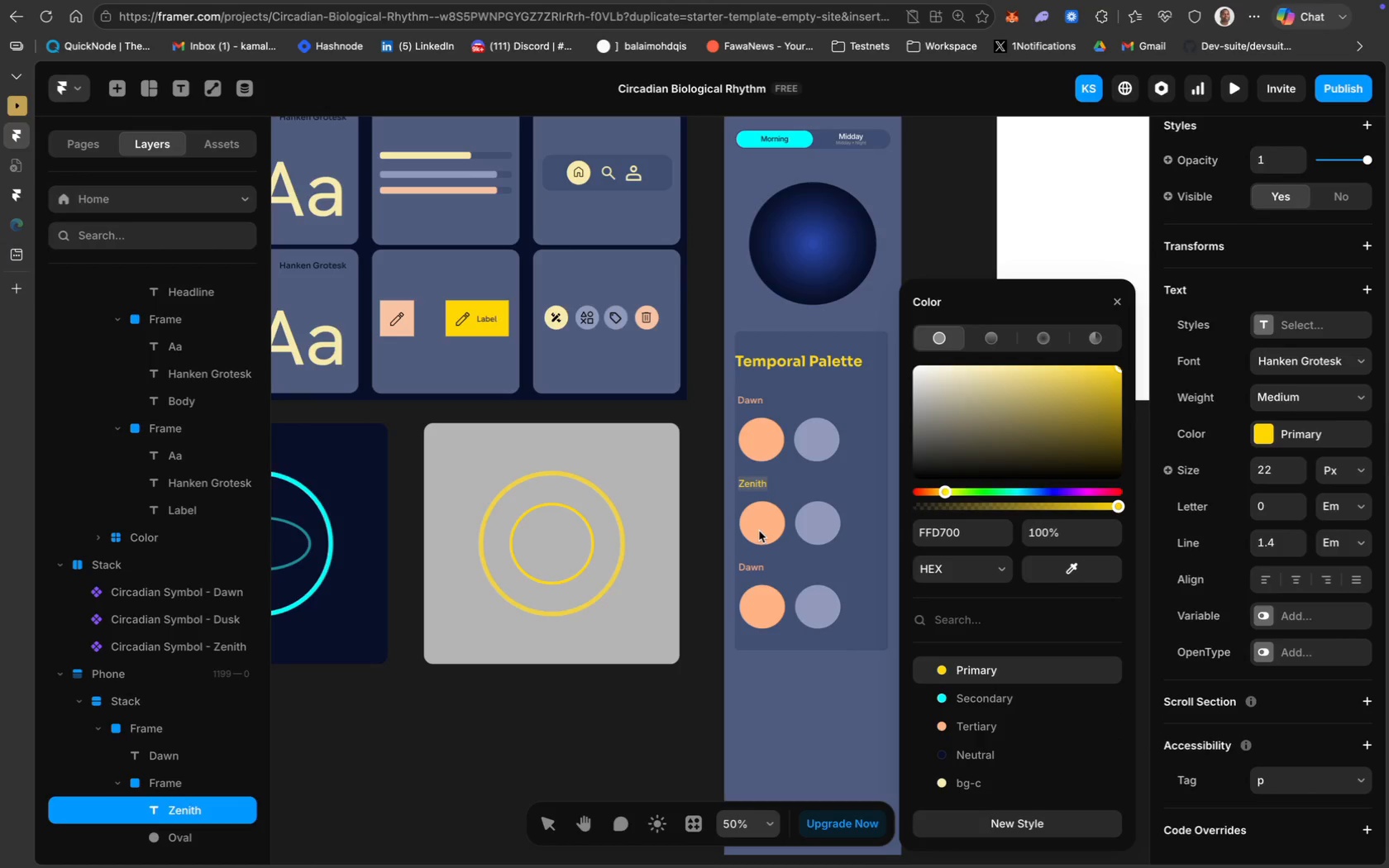 
left_click([1286, 502])
 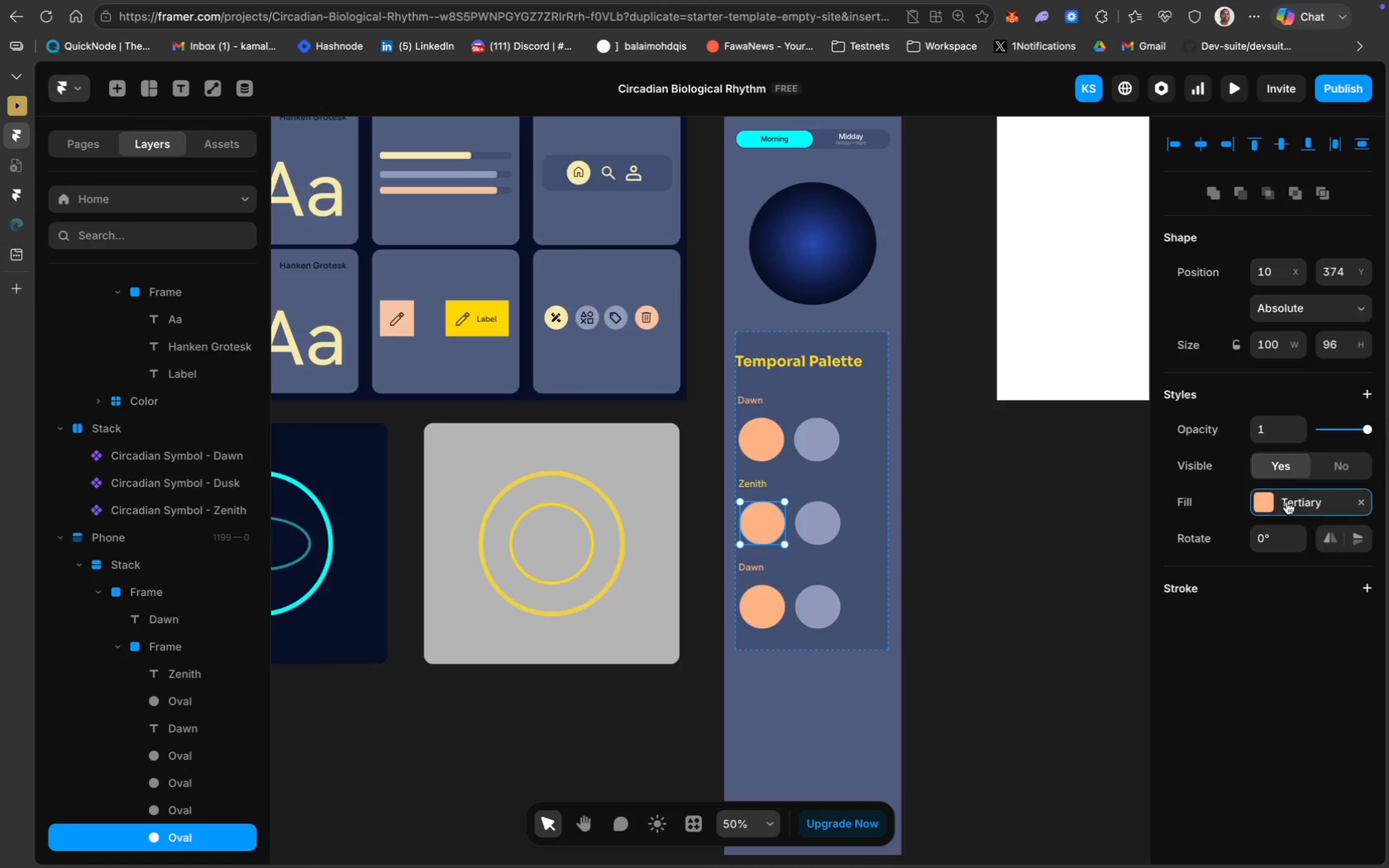 
mouse_move([1258, 513])
 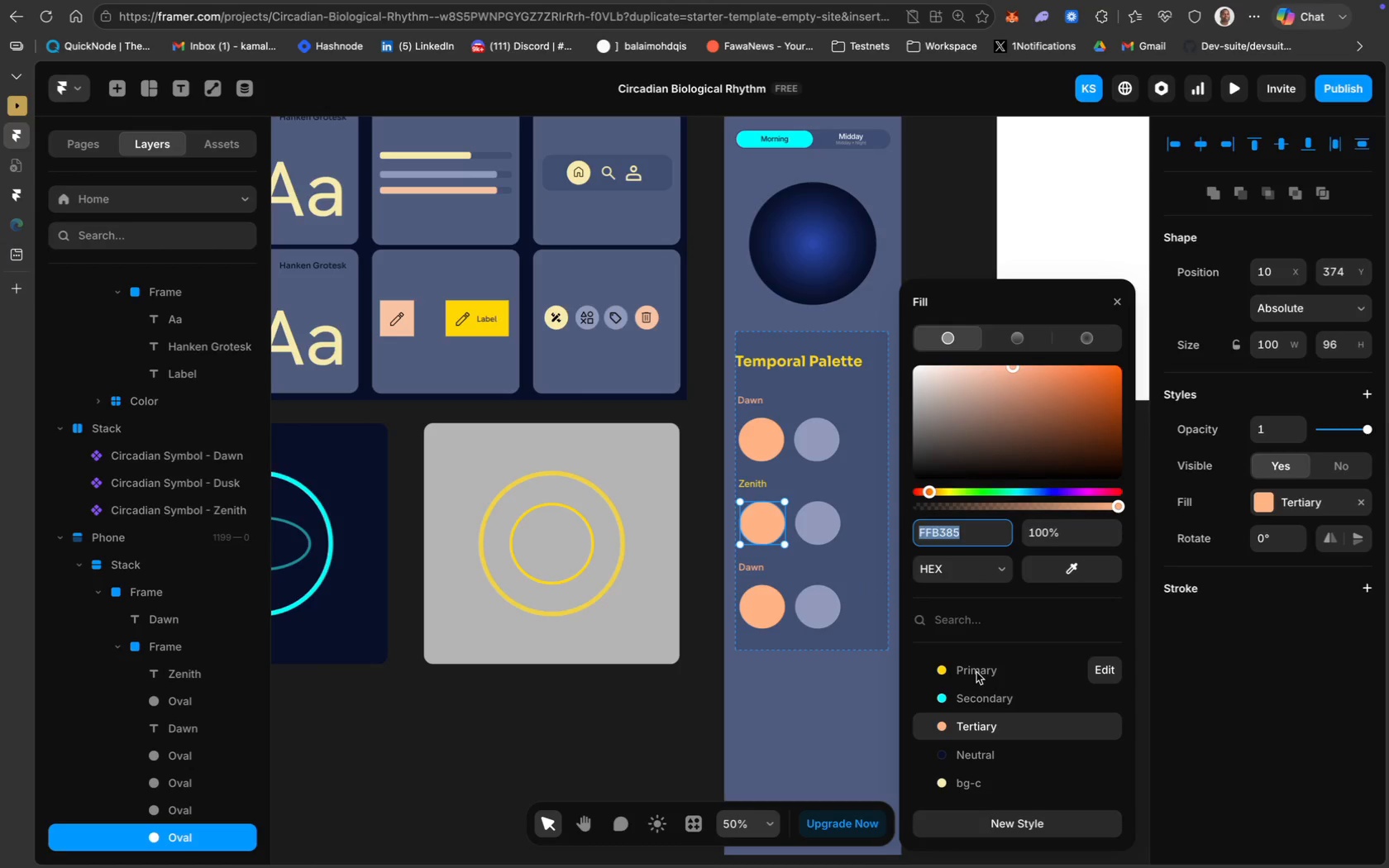 
left_click([977, 671])
 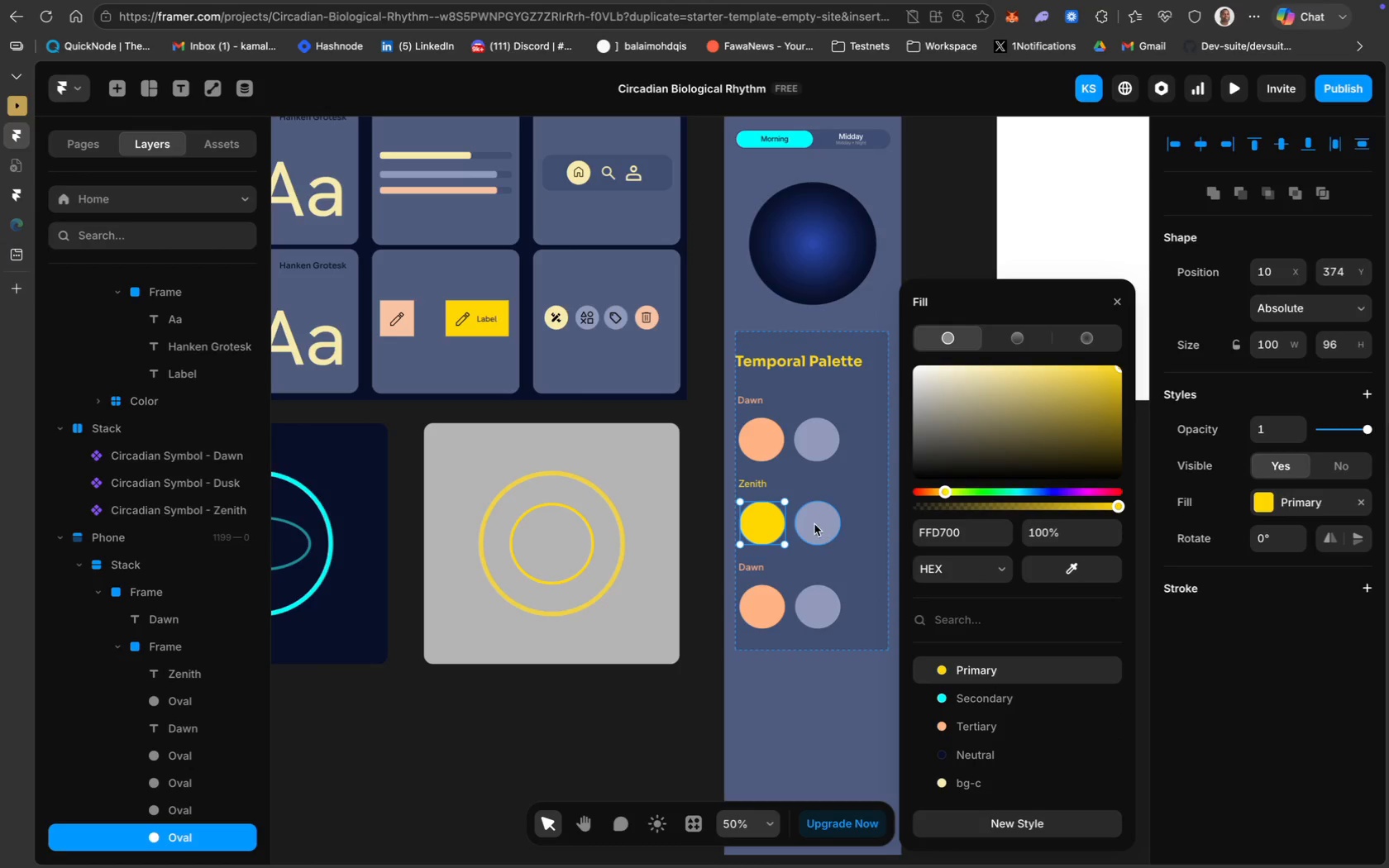 
left_click([820, 519])
 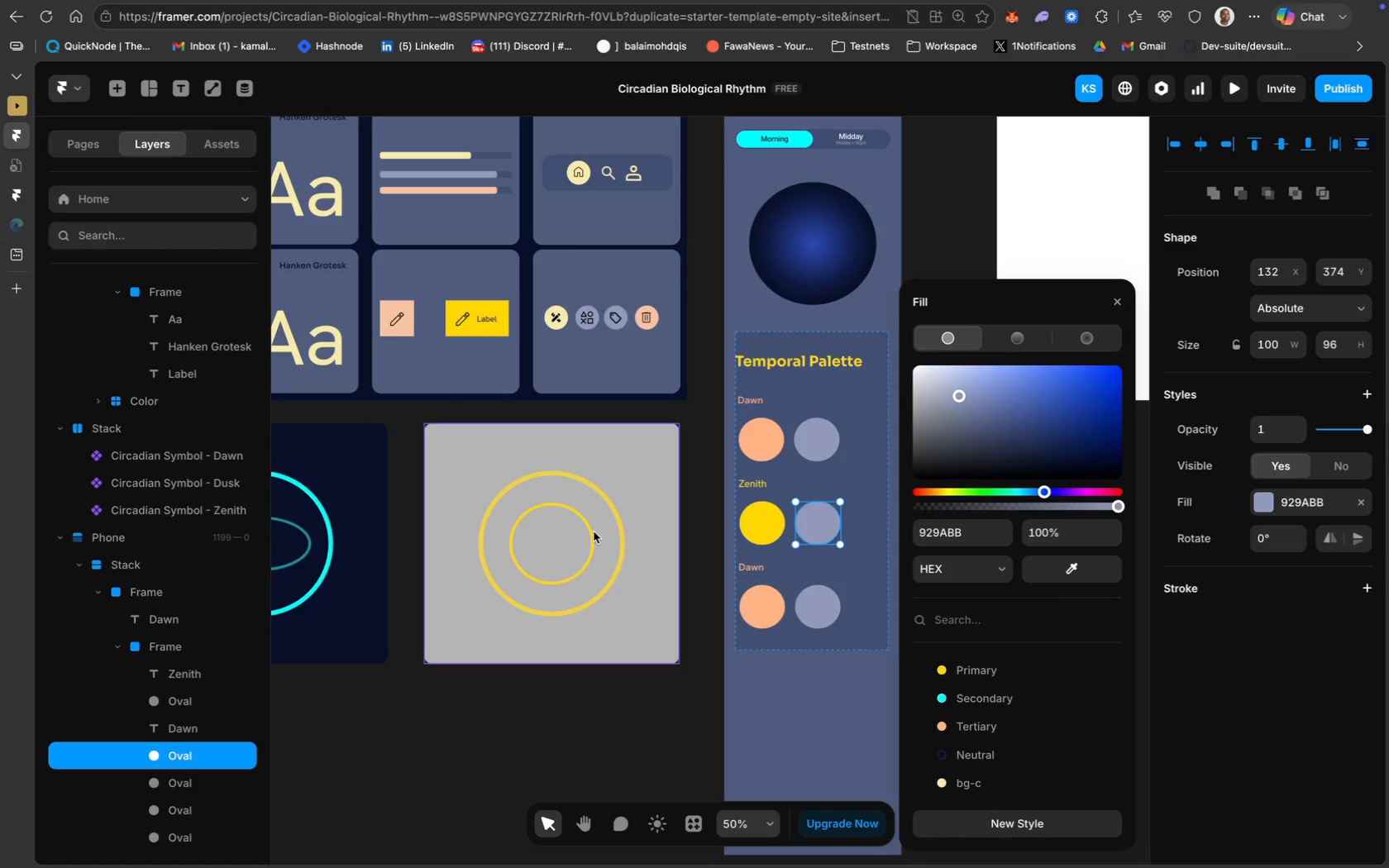 
scroll: coordinate [687, 607], scroll_direction: up, amount: 59.0
 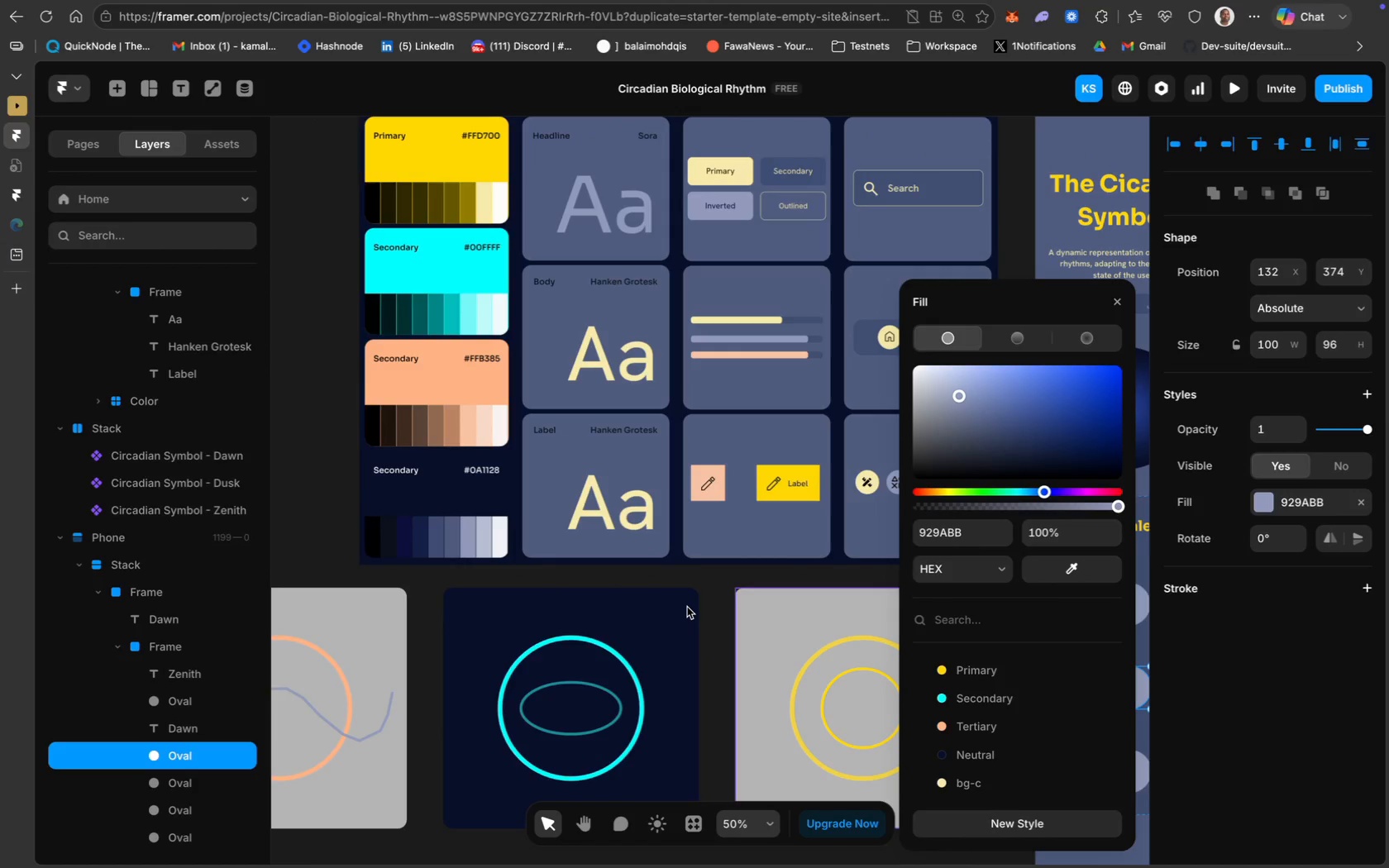 
scroll: coordinate [737, 613], scroll_direction: down, amount: 68.0
 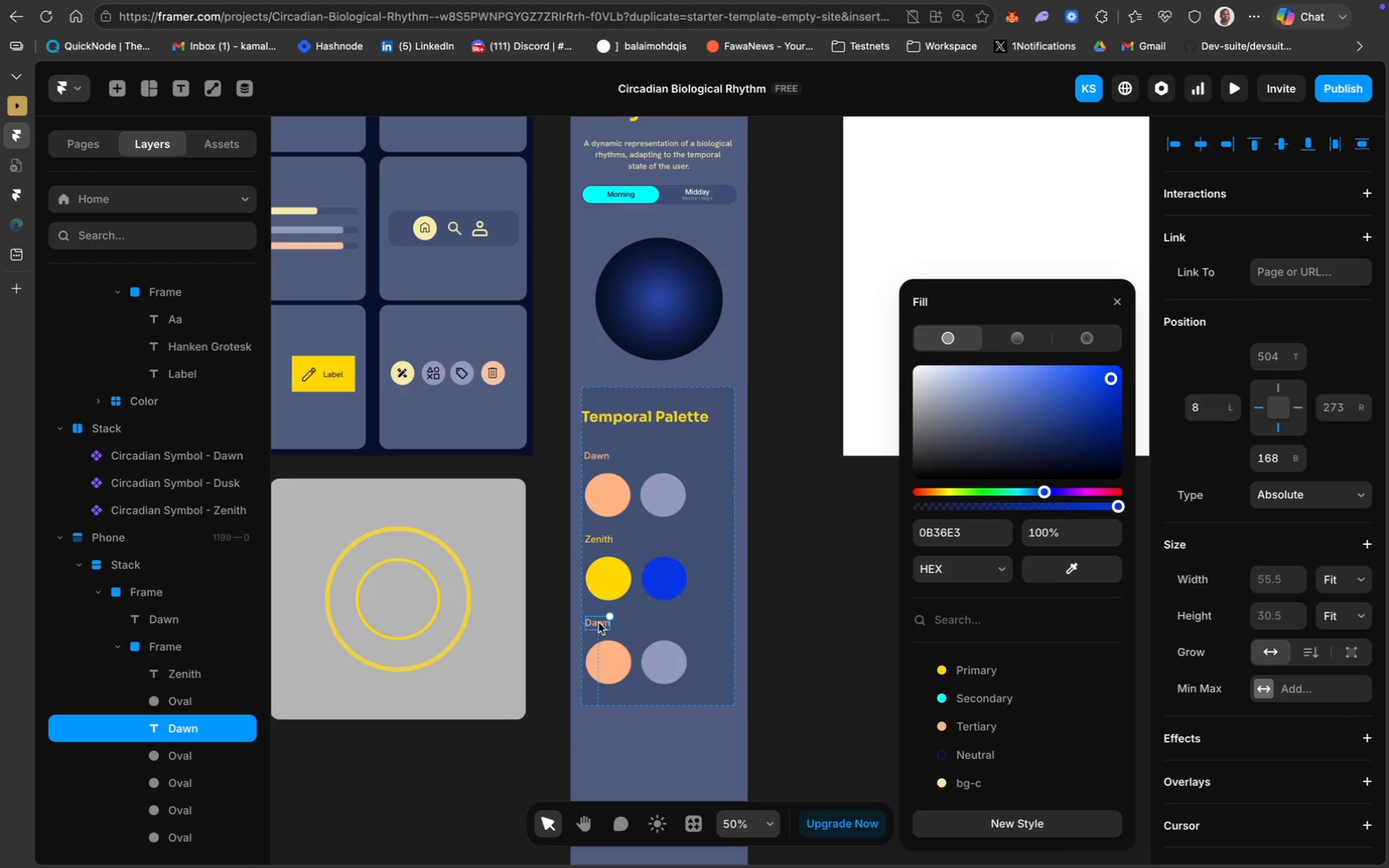 
wait(6.91)
 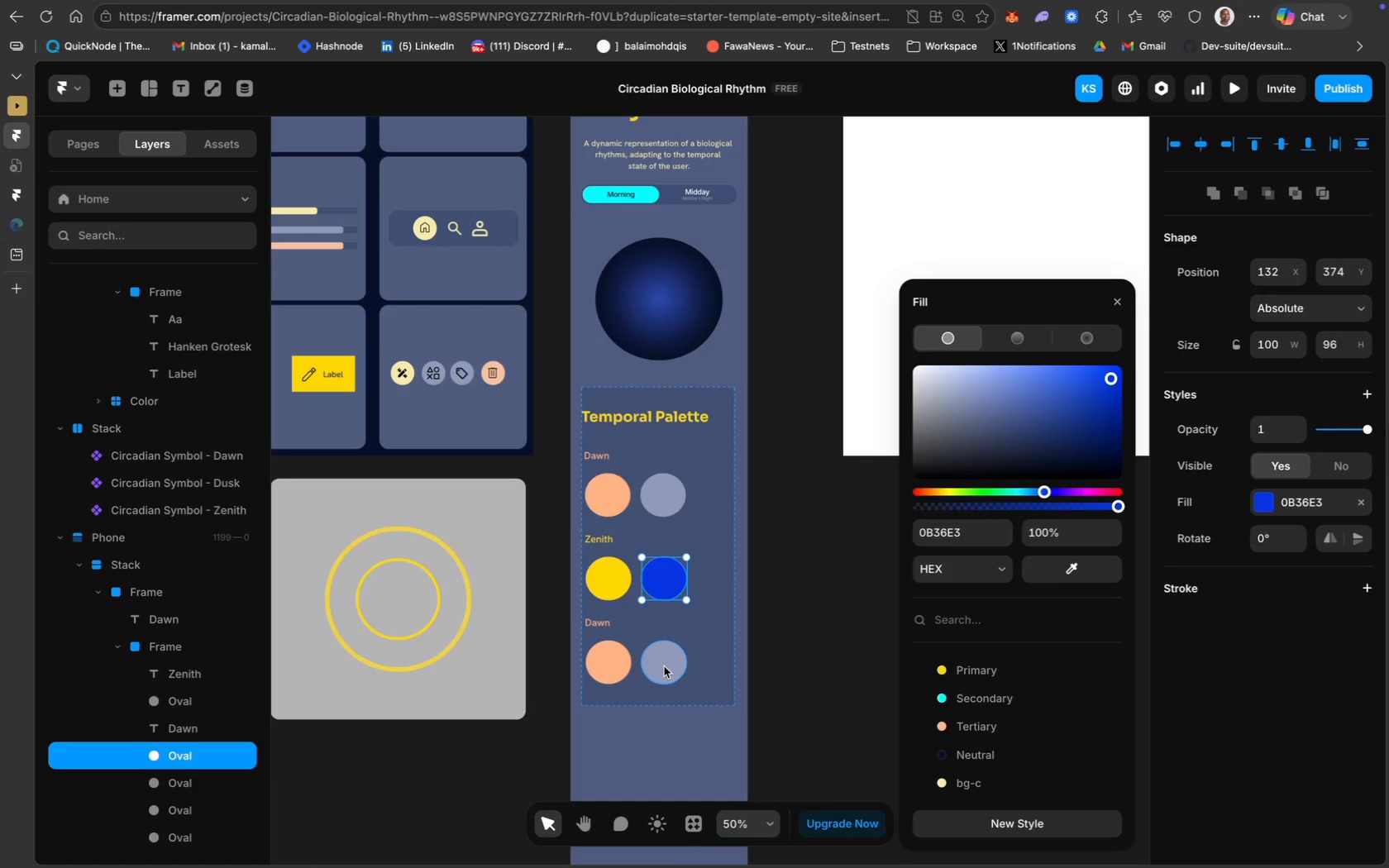 
left_click([791, 581])
 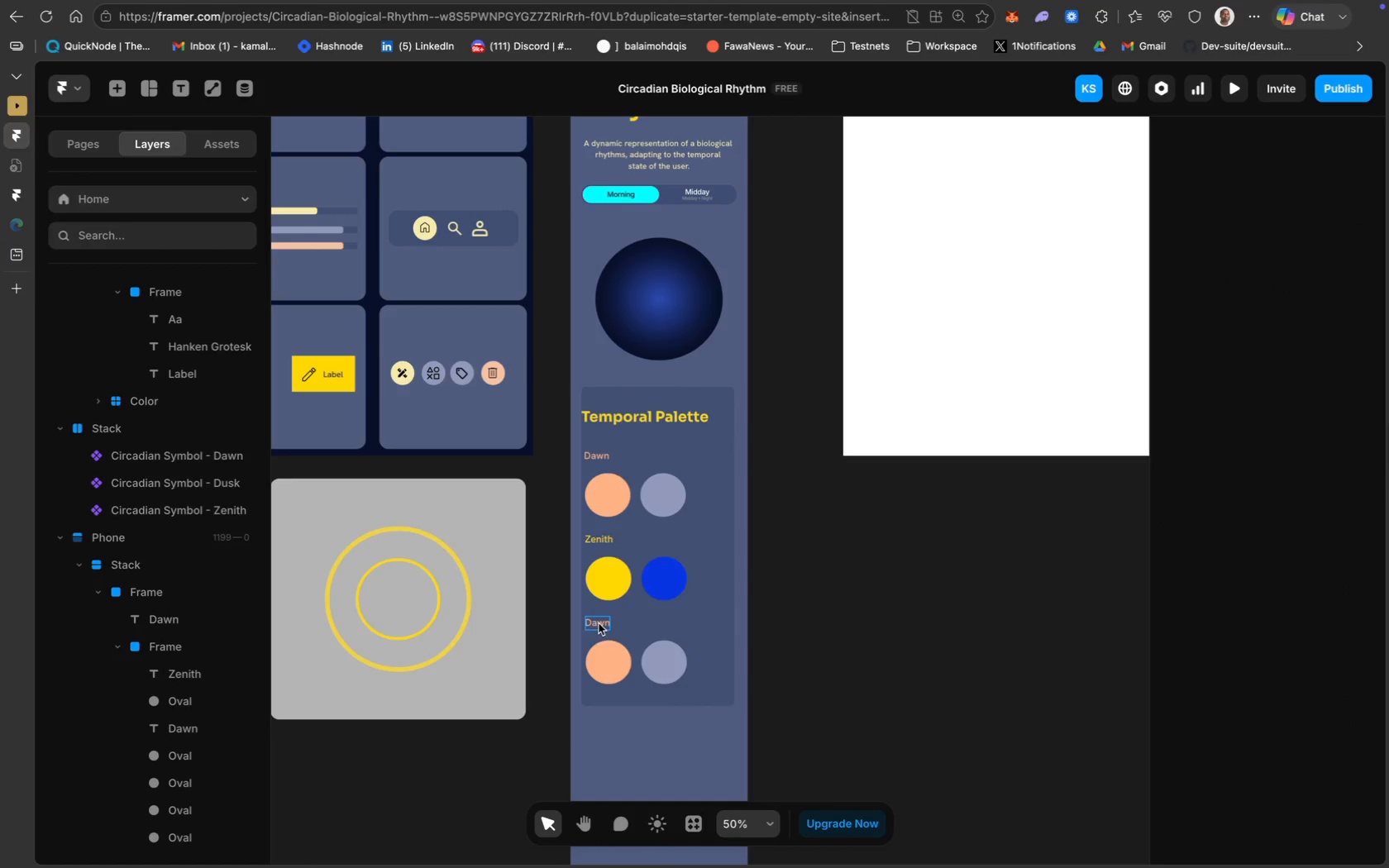 
double_click([599, 622])
 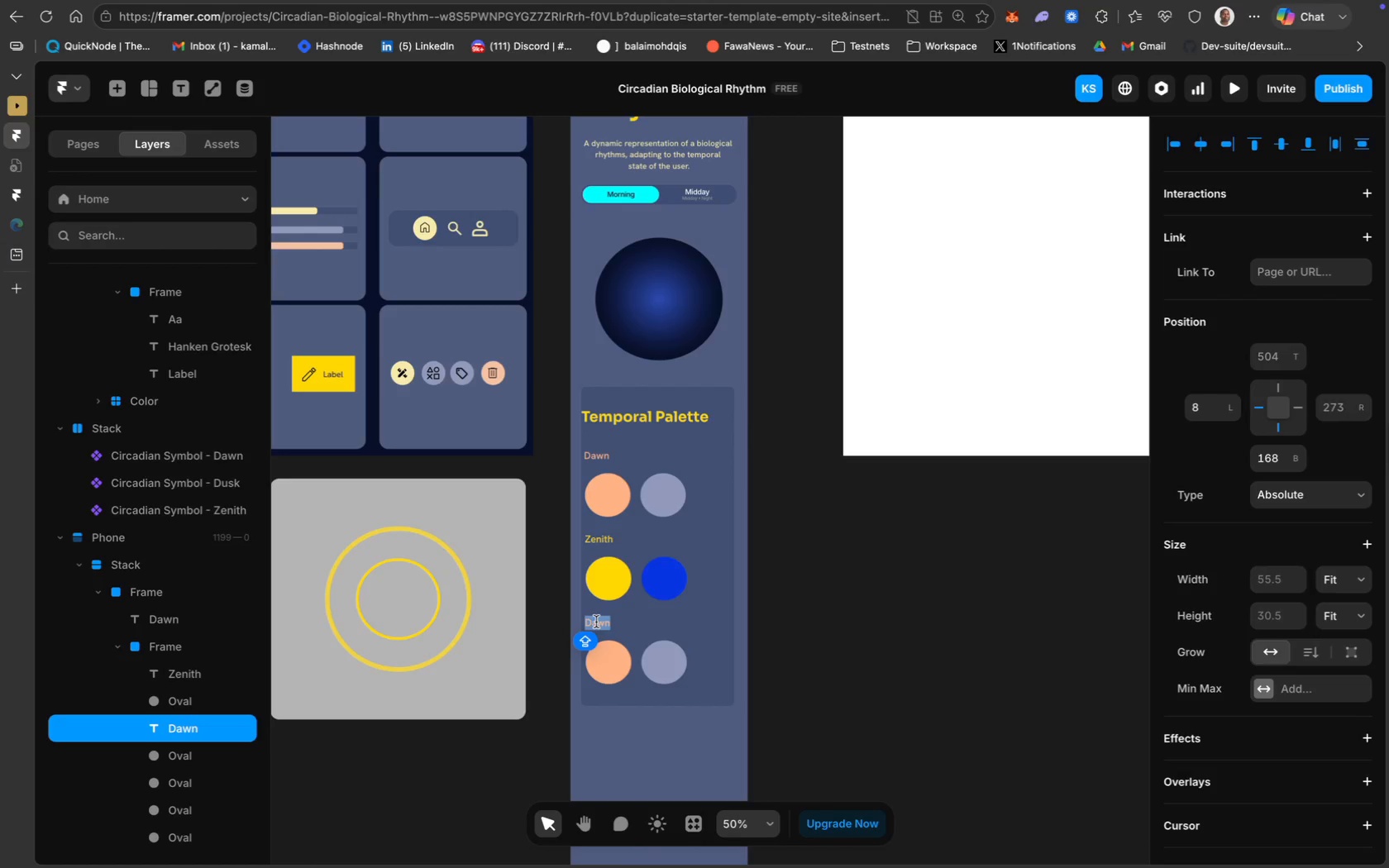 
left_click([596, 622])
 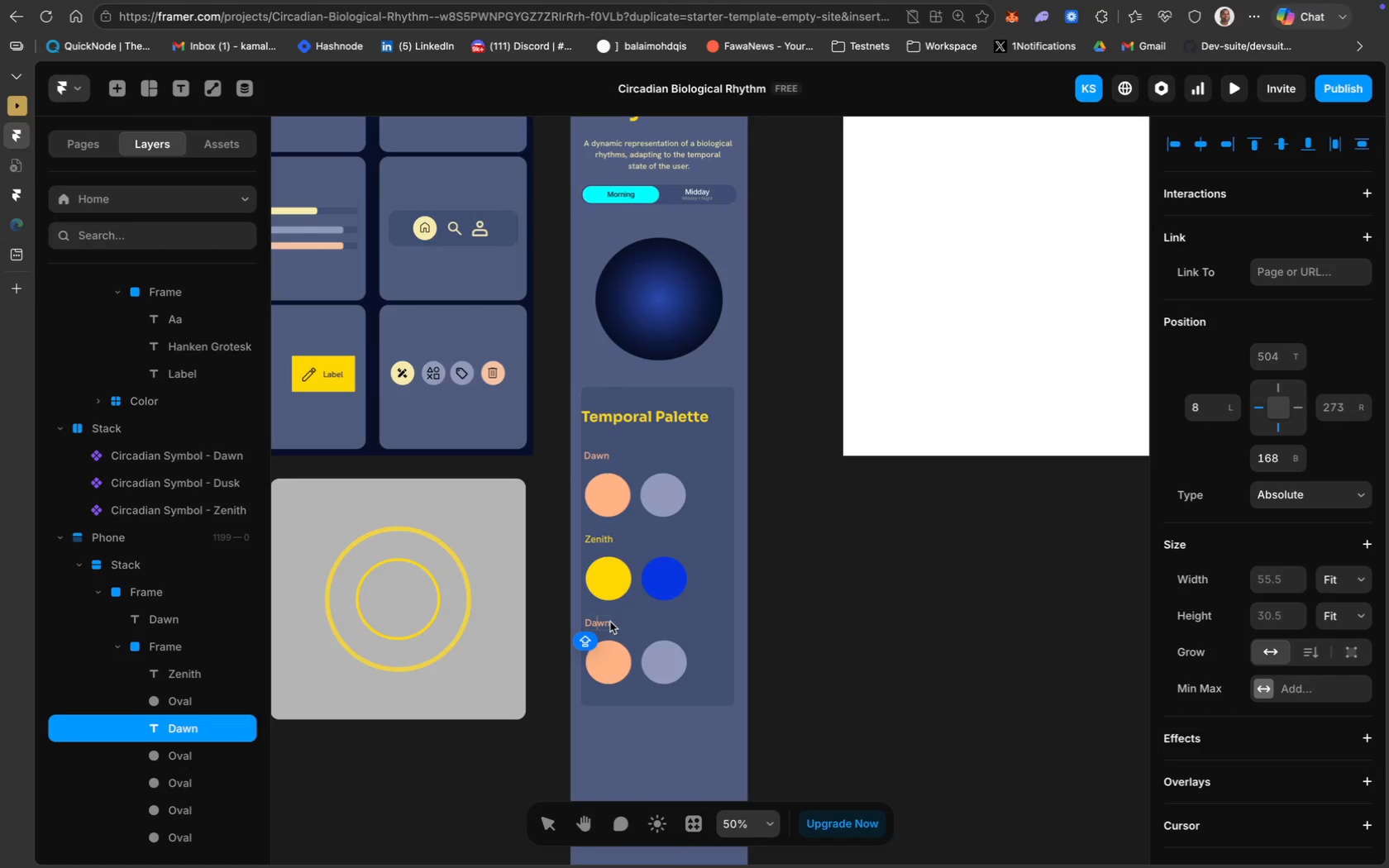 
key(Meta+A)
 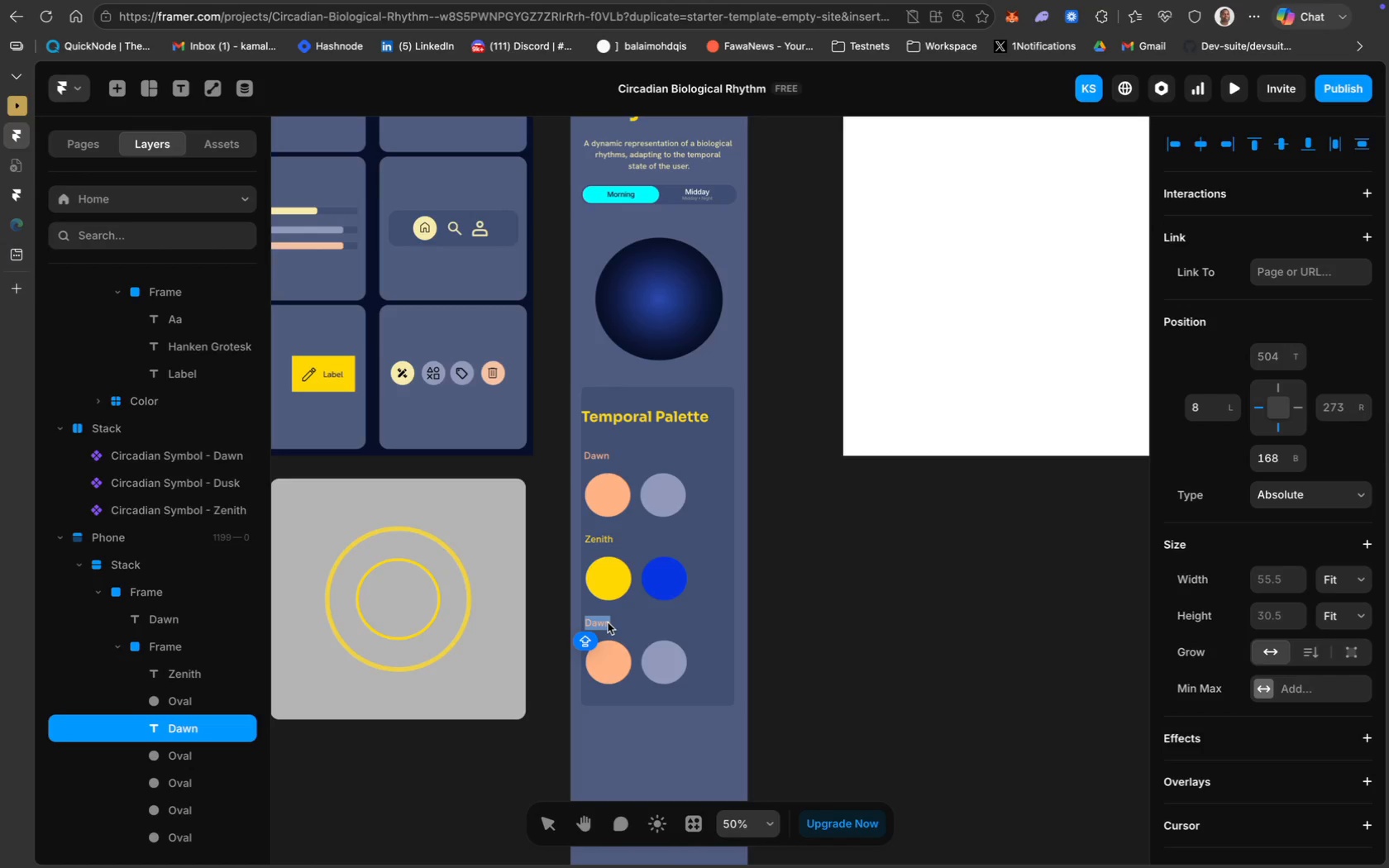 
type(Dusk)
 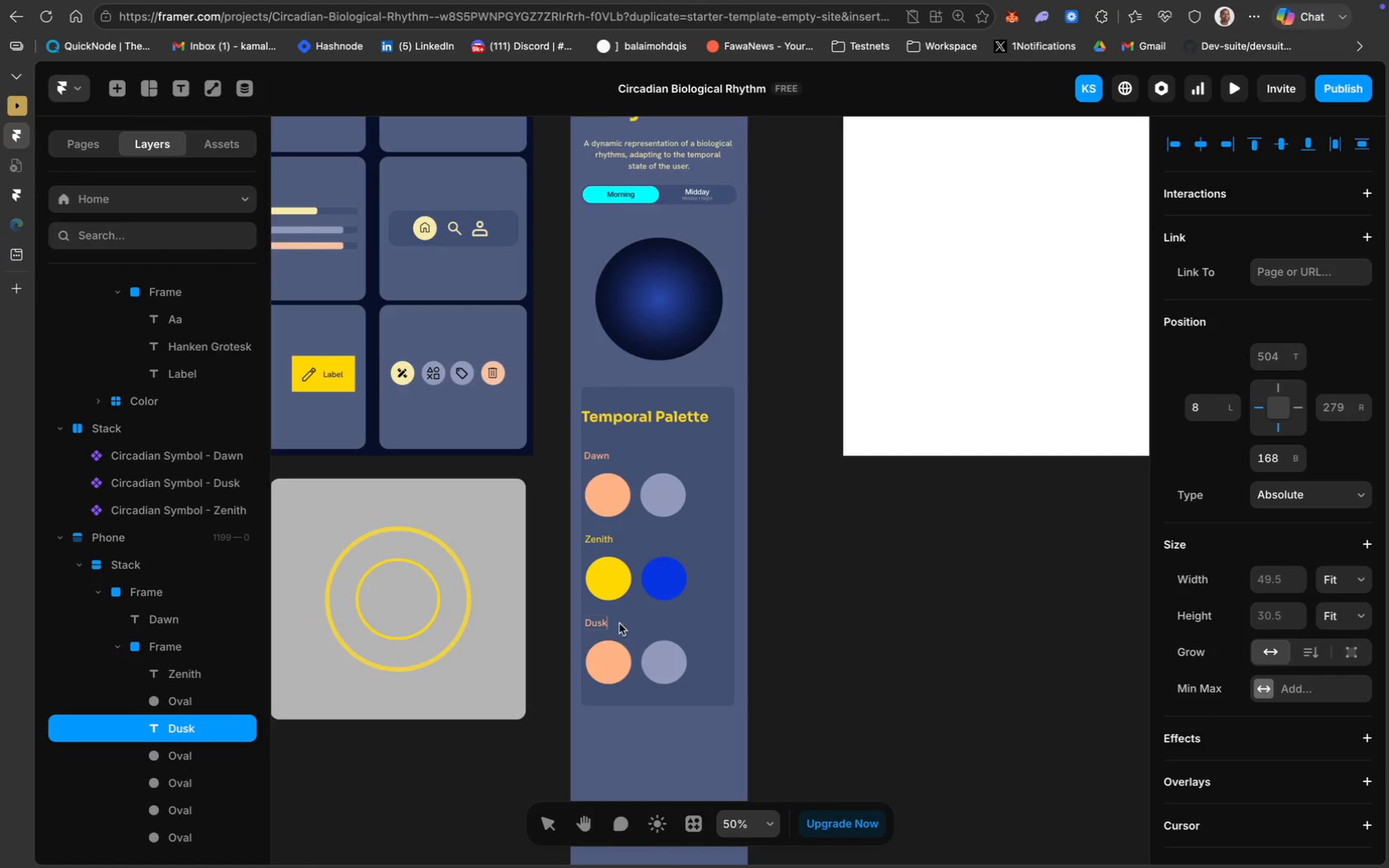 
key(Meta+A)
 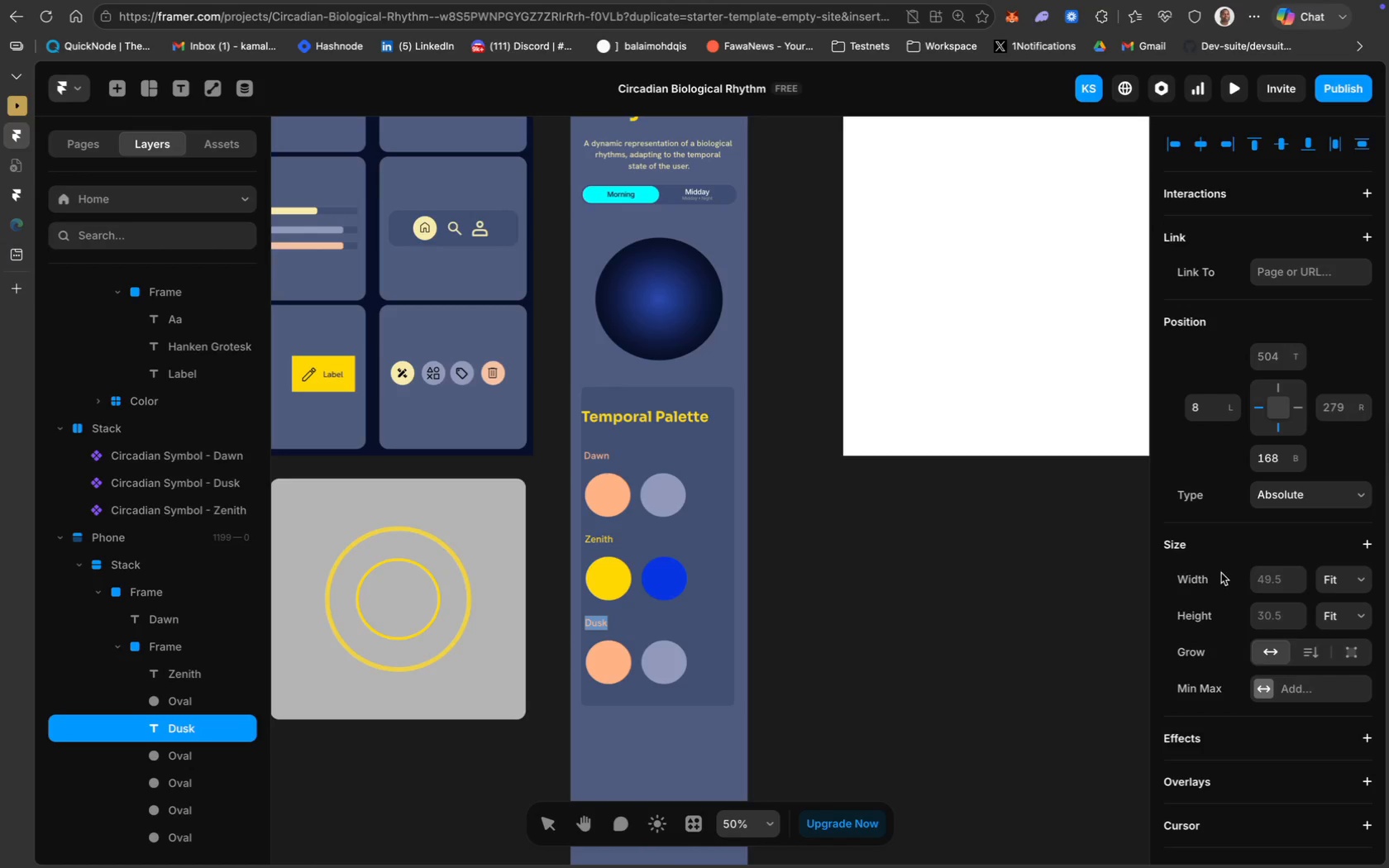 
scroll: coordinate [1285, 769], scroll_direction: down, amount: 47.0
 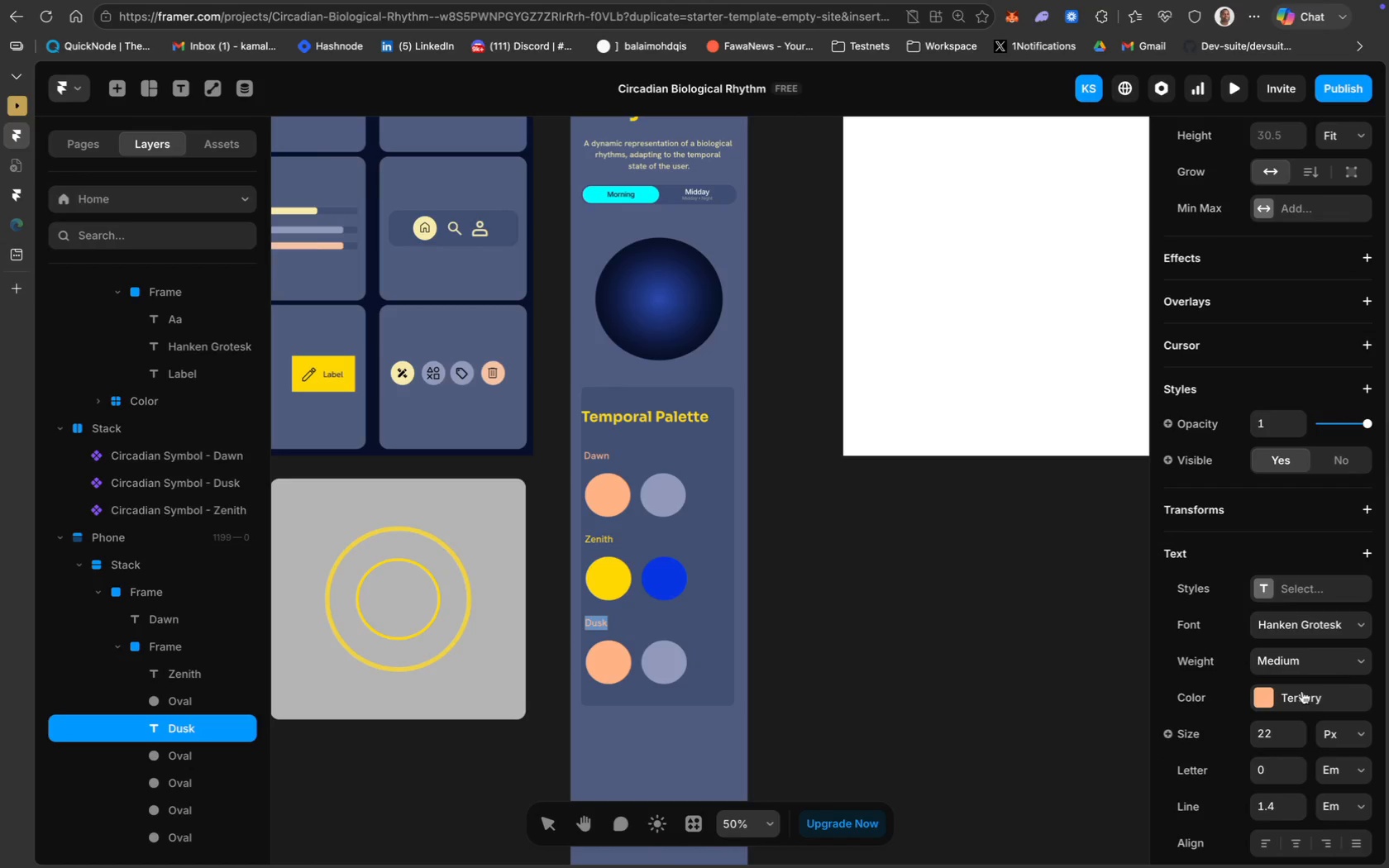 
left_click([1302, 691])
 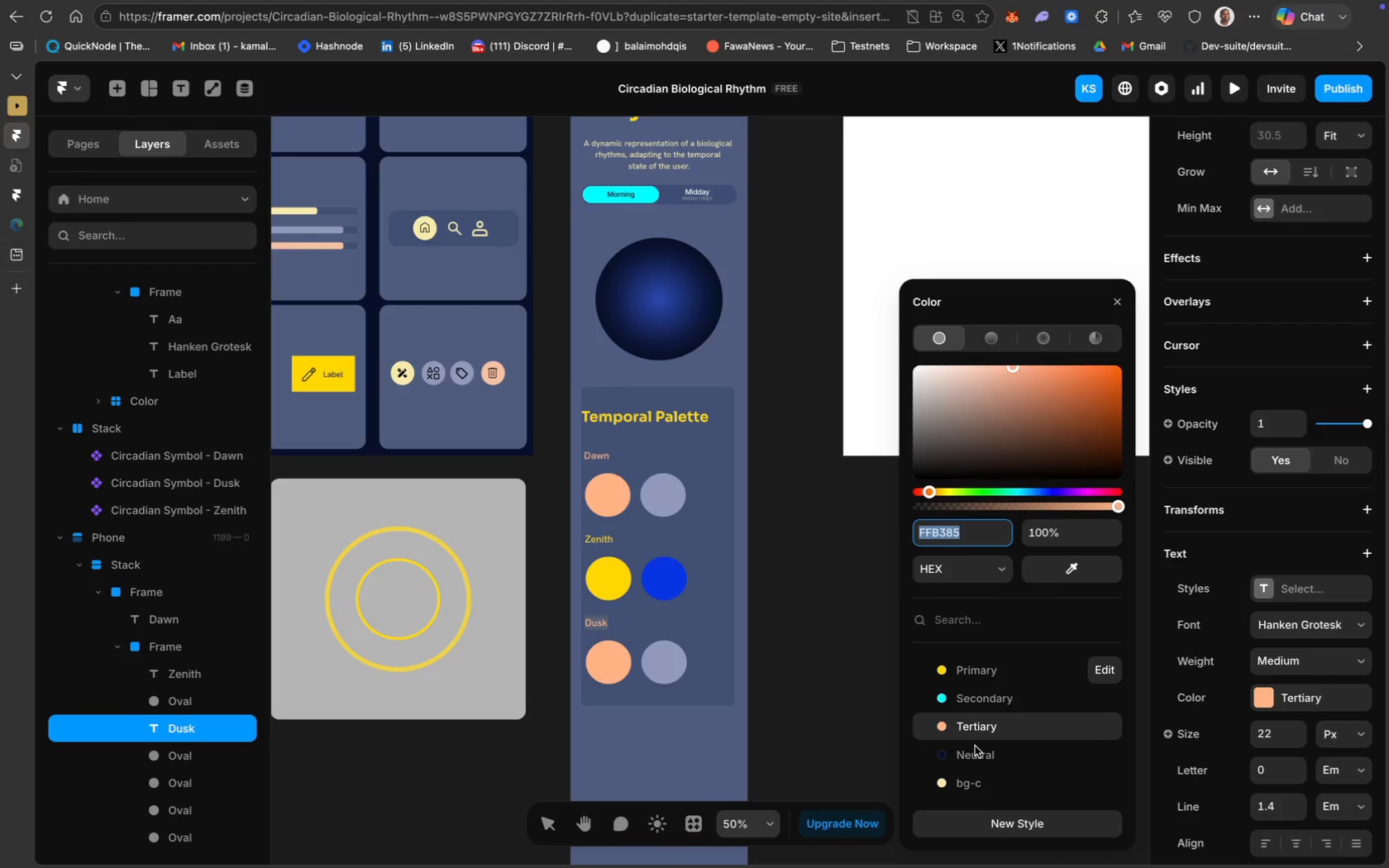 
wait(5.15)
 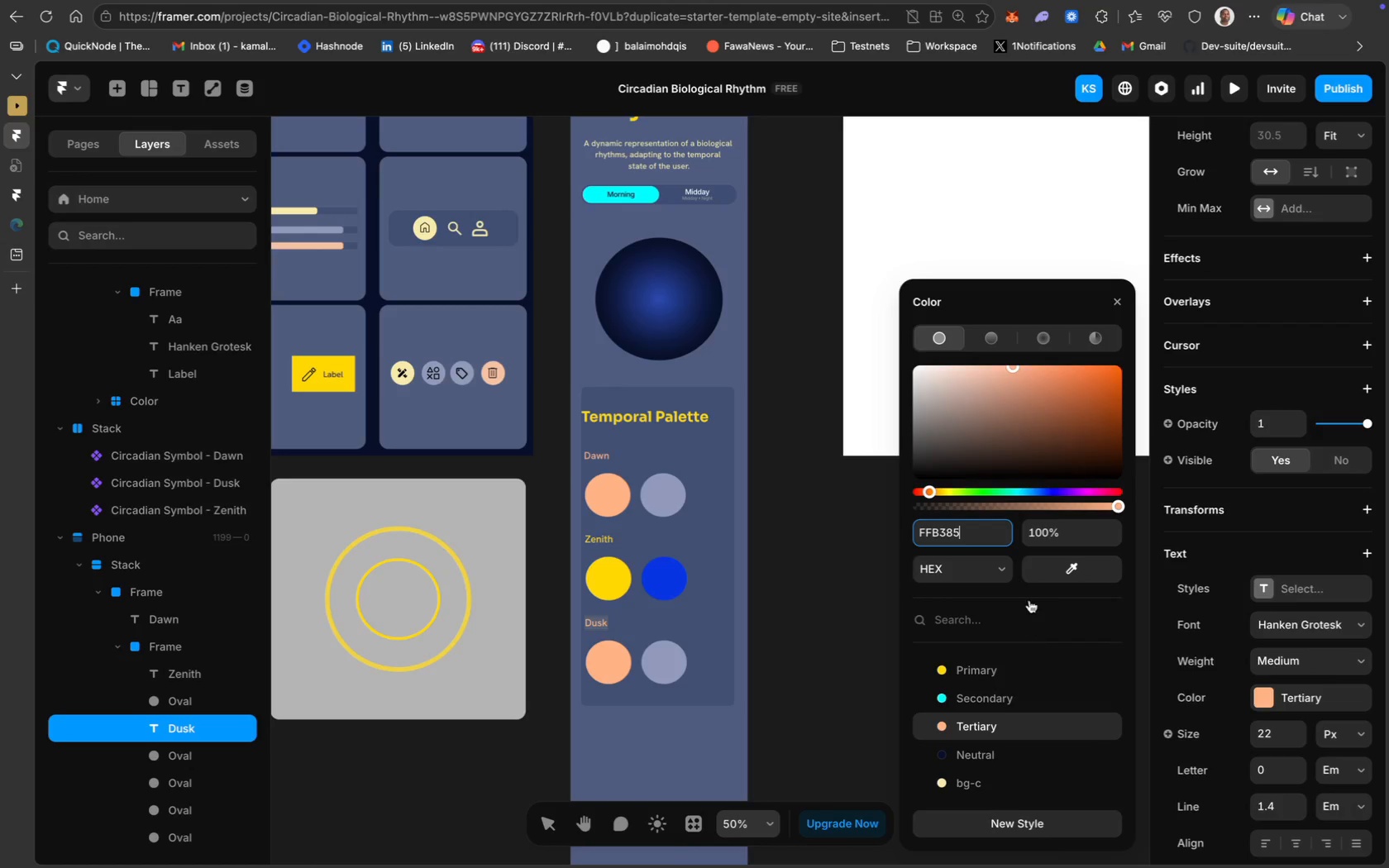 
key(Meta+Z)
 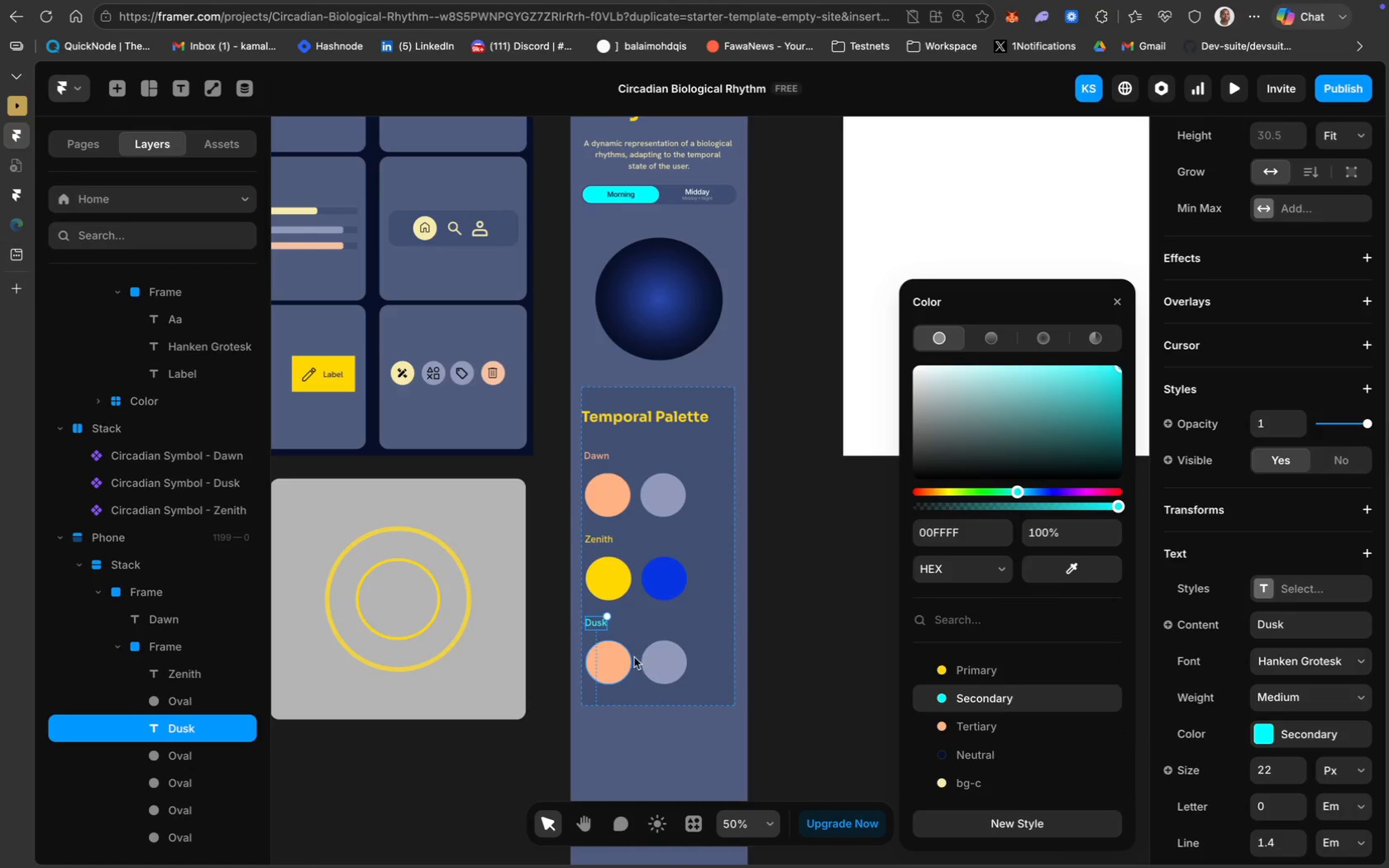 
wait(6.46)
 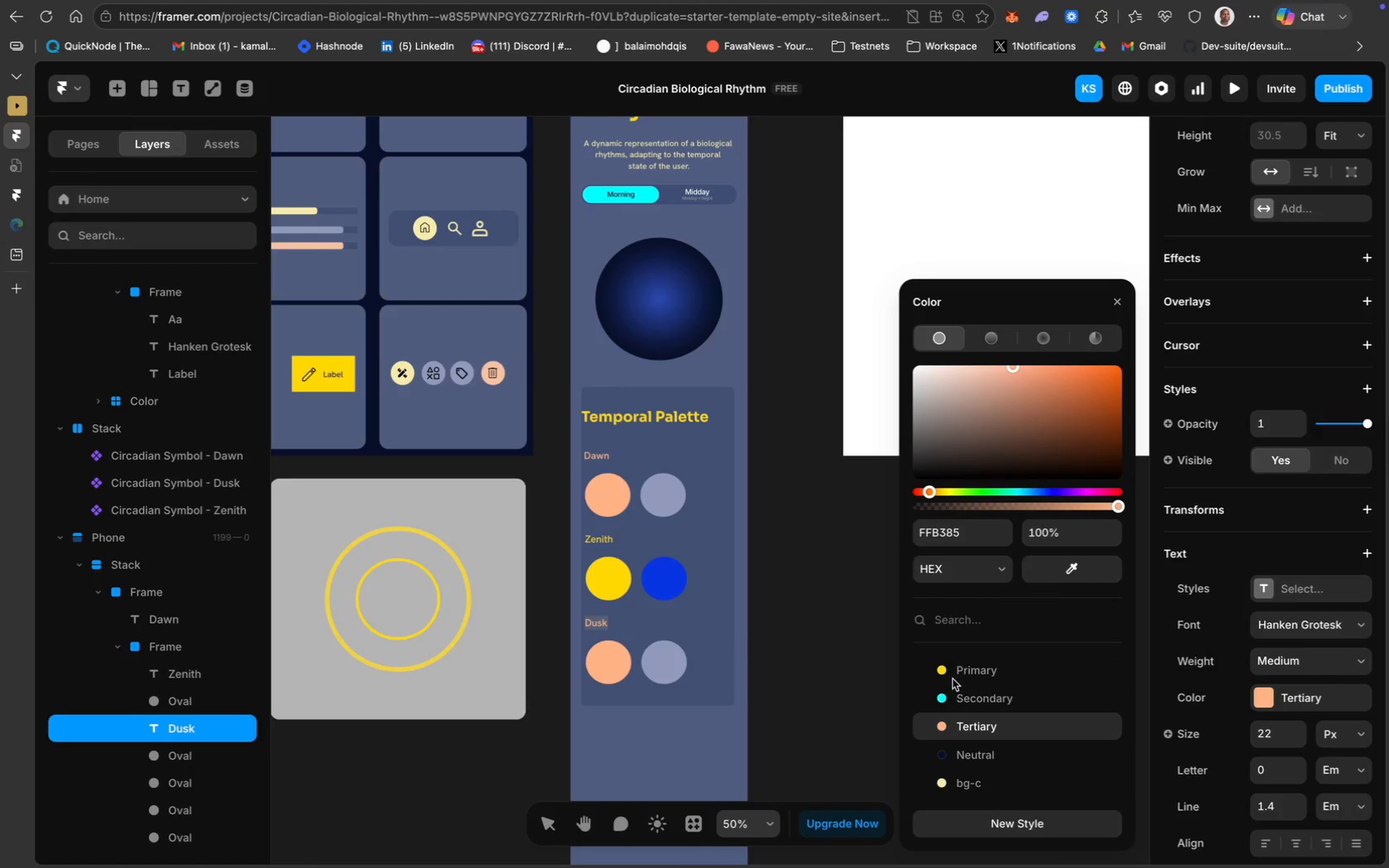 
left_click([1276, 499])
 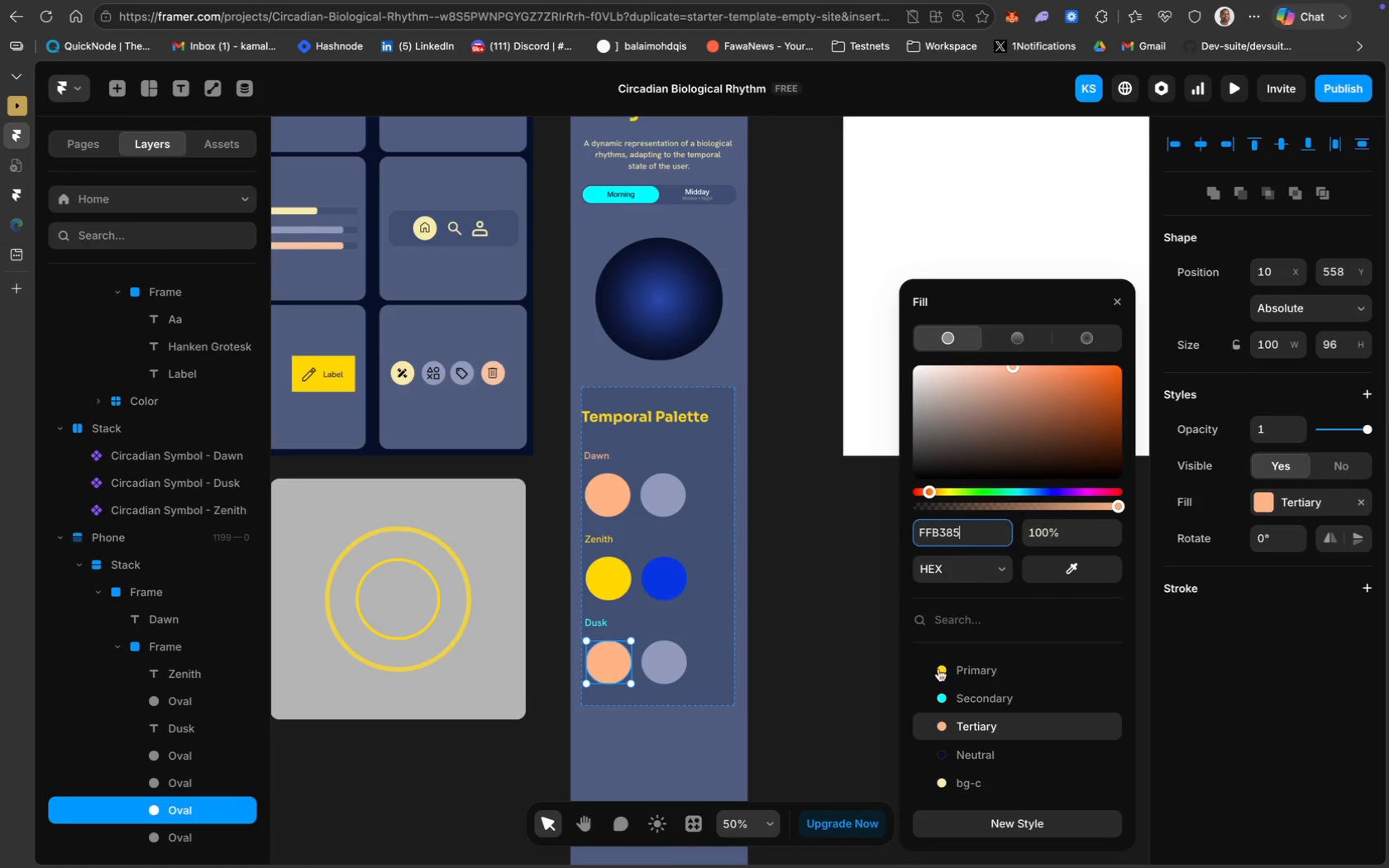 
mouse_move([981, 712])
 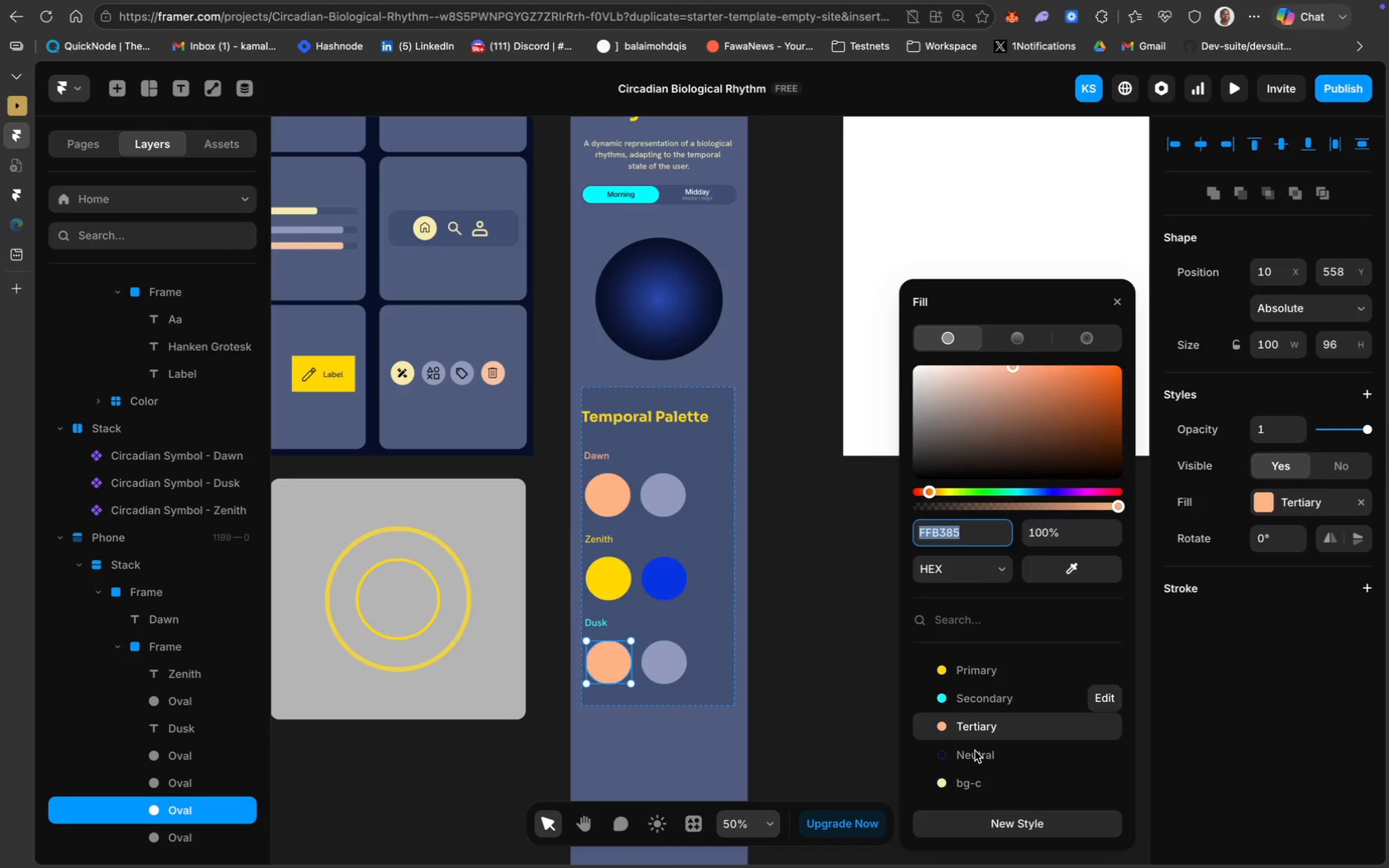 
left_click([975, 751])
 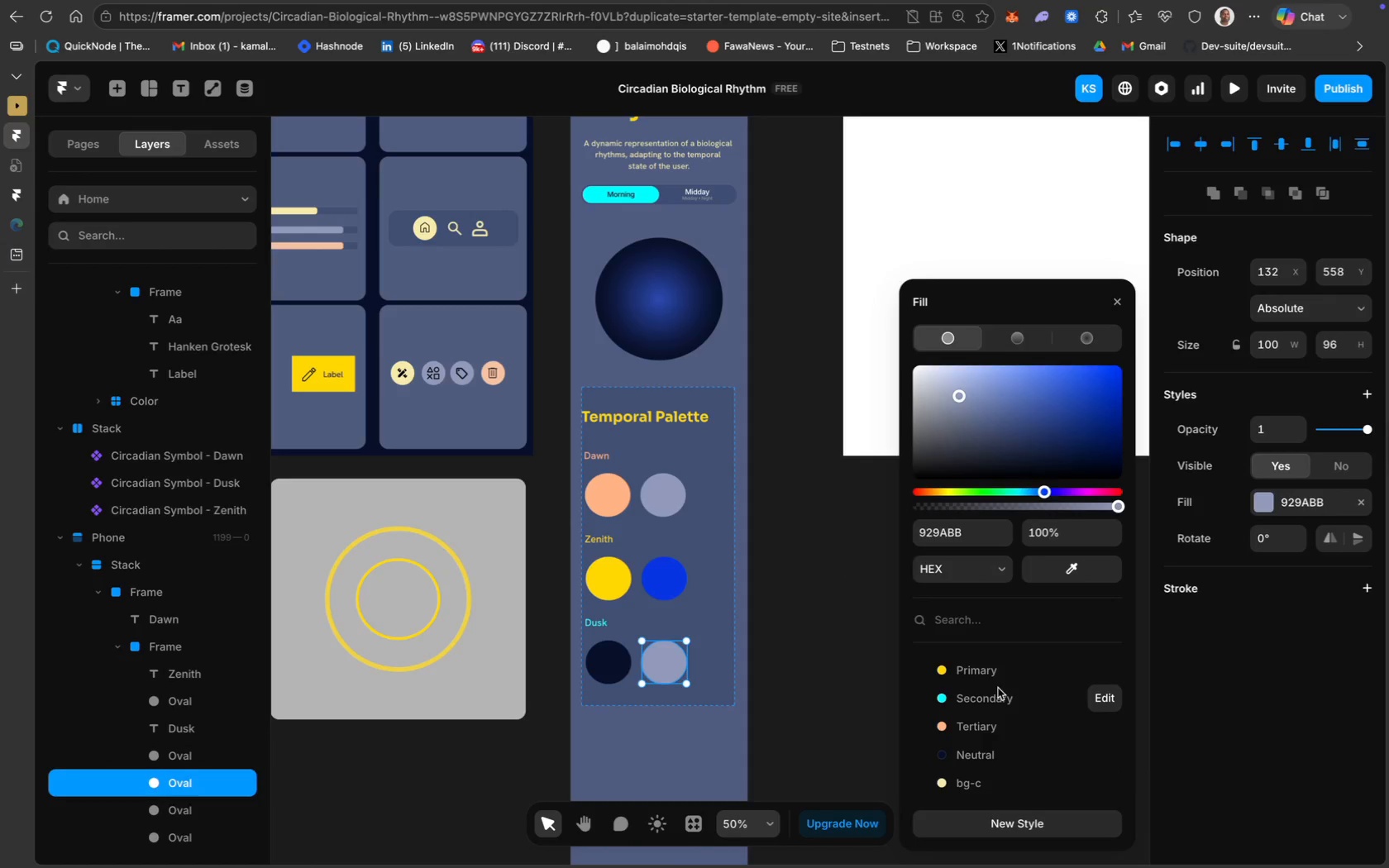 
left_click([820, 611])
 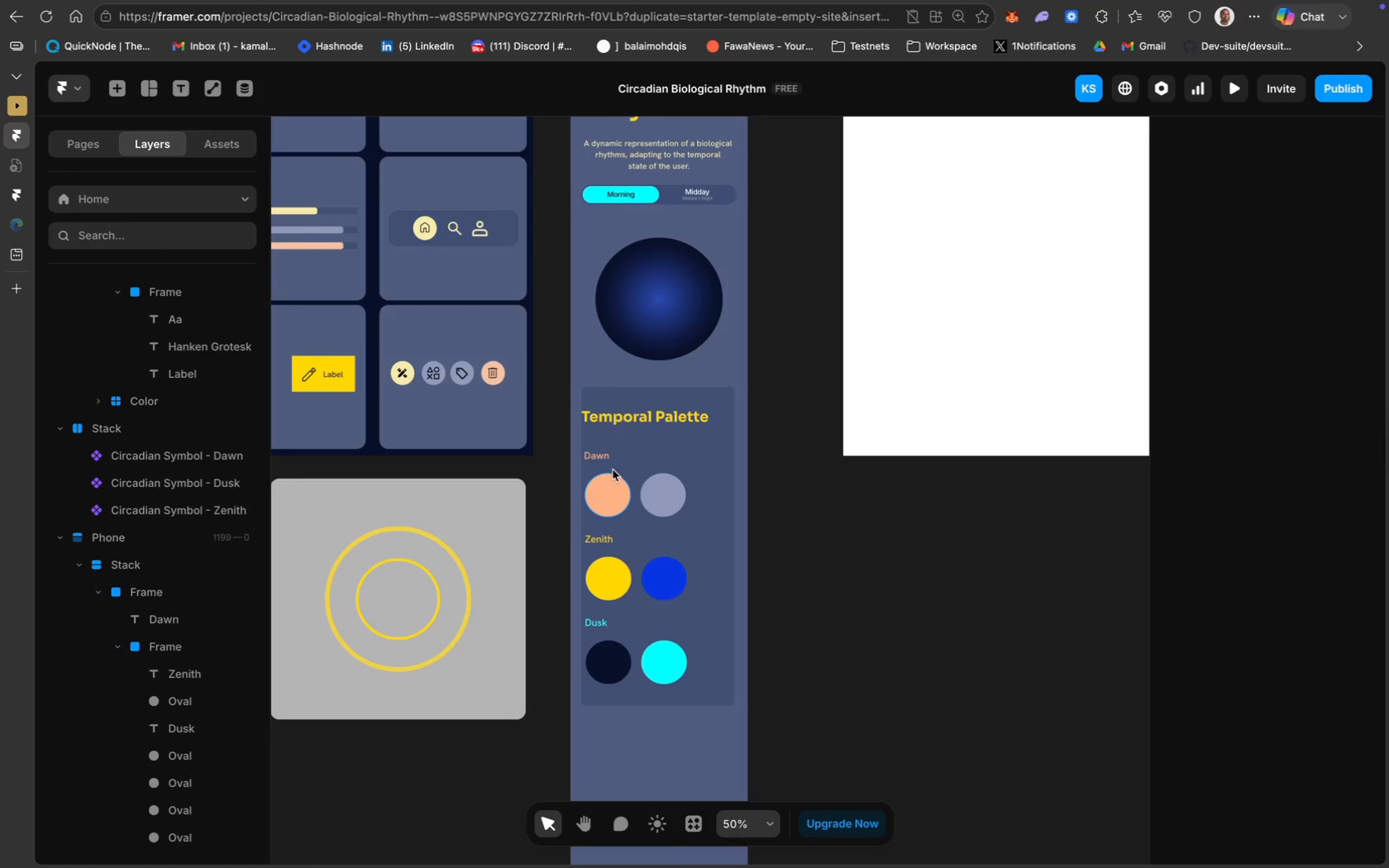 
wait(5.02)
 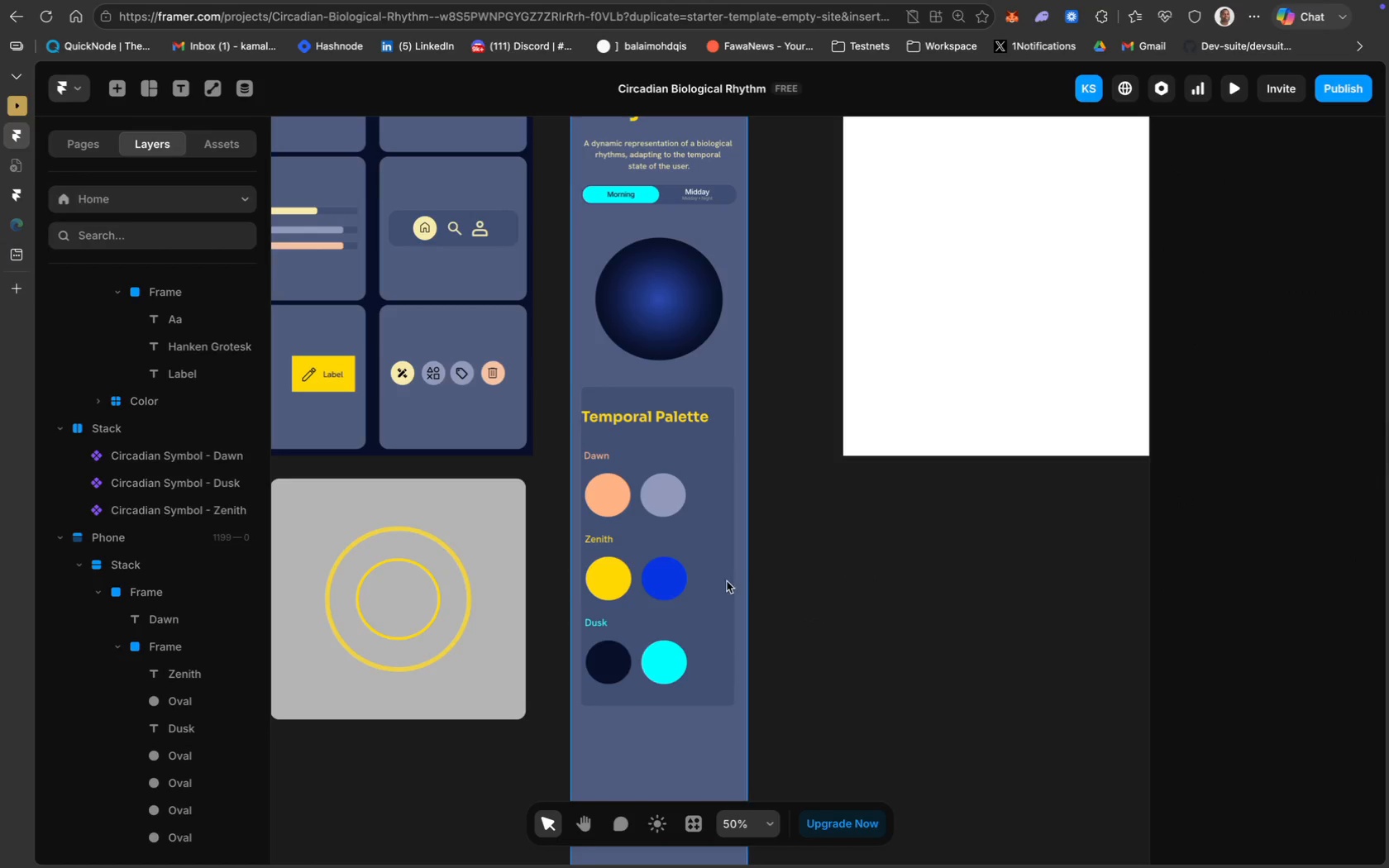 
hold_key(key=ShiftLeft, duration=1.87)
left_click([604, 422])
 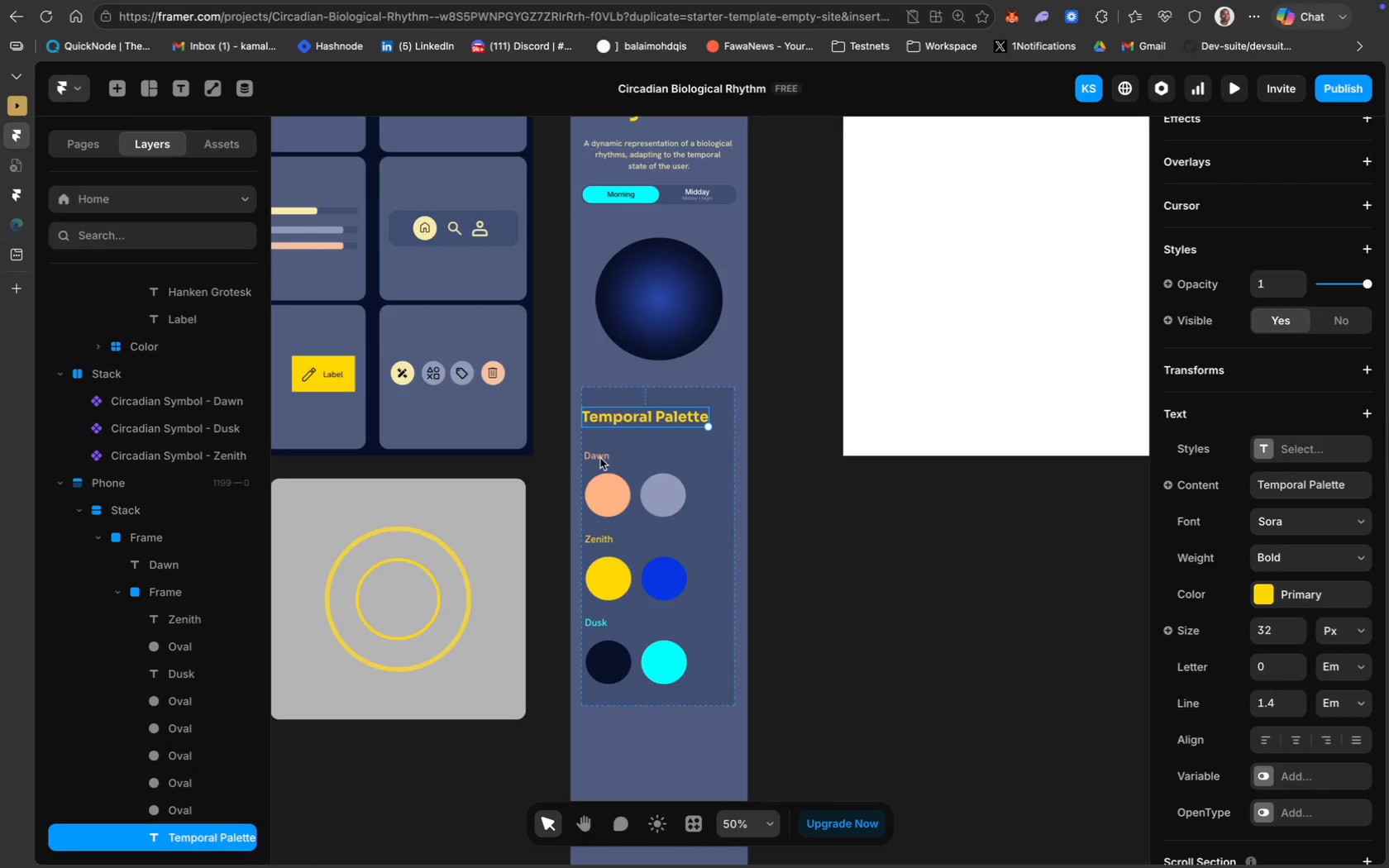 
left_click([599, 458])
 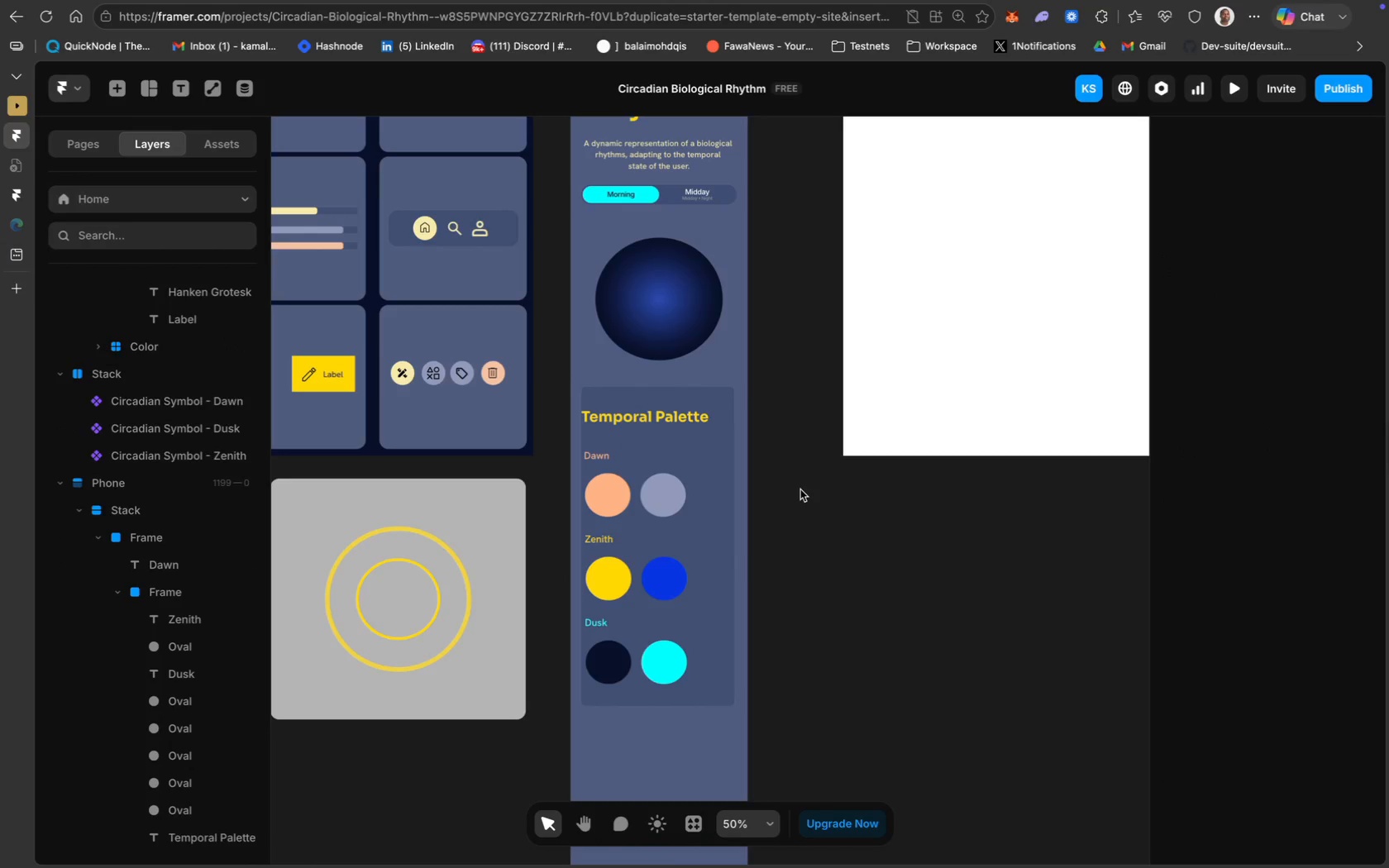 
scroll: coordinate [683, 449], scroll_direction: up, amount: 15.0
 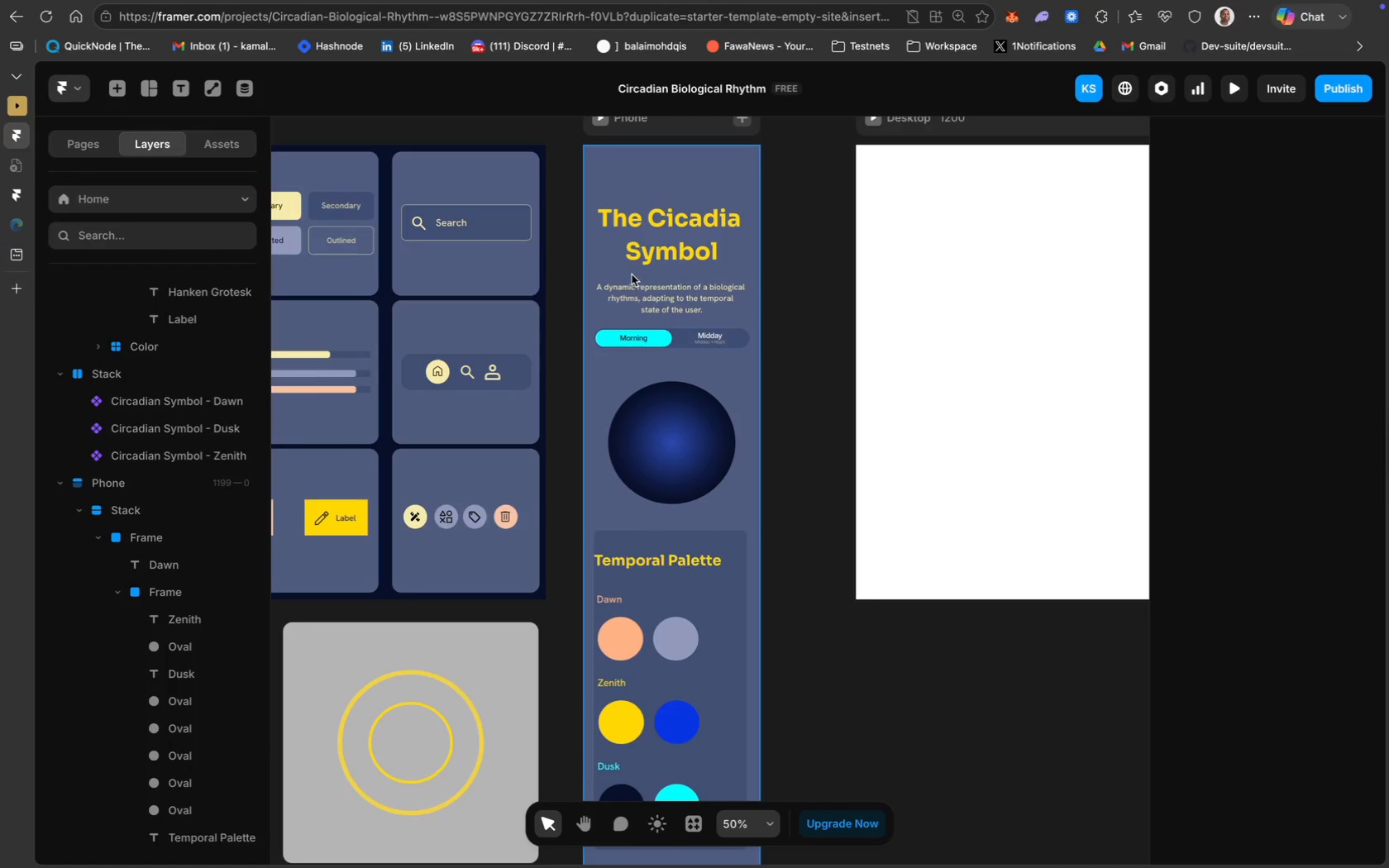 
scroll: coordinate [660, 607], scroll_direction: down, amount: 13.0
 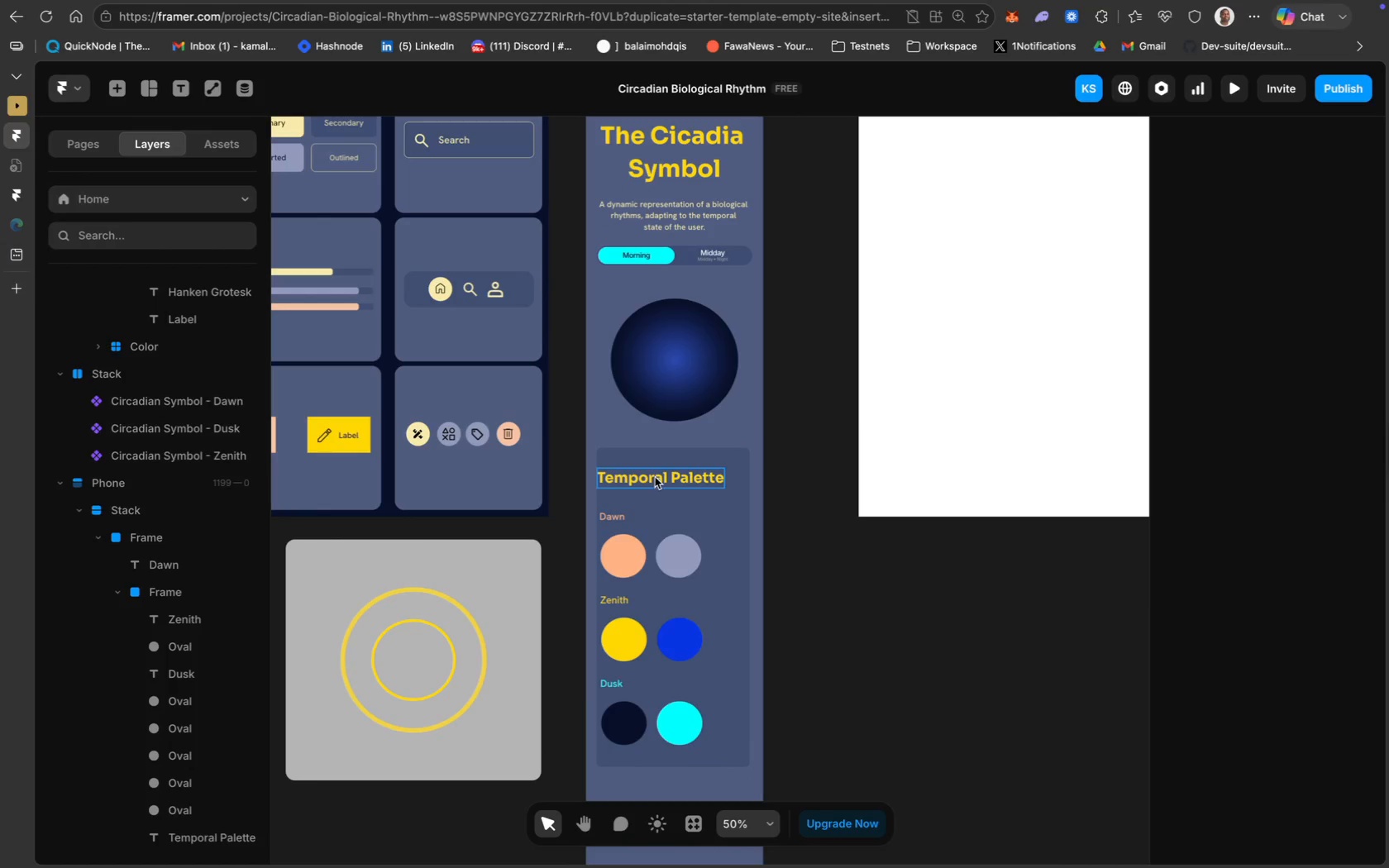 
left_click([655, 477])
 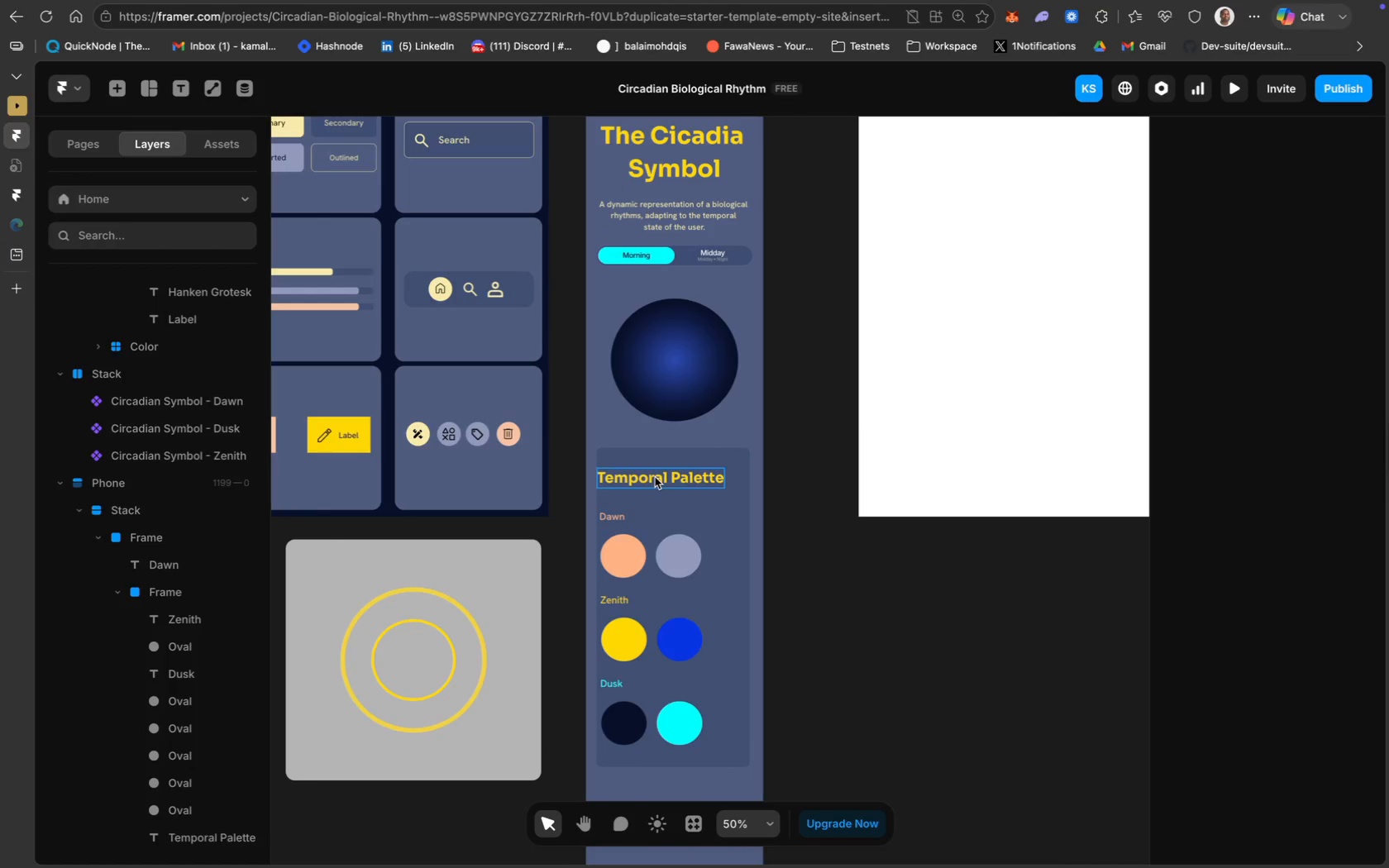 
hold_key(key=ShiftLeft, duration=1.38)
 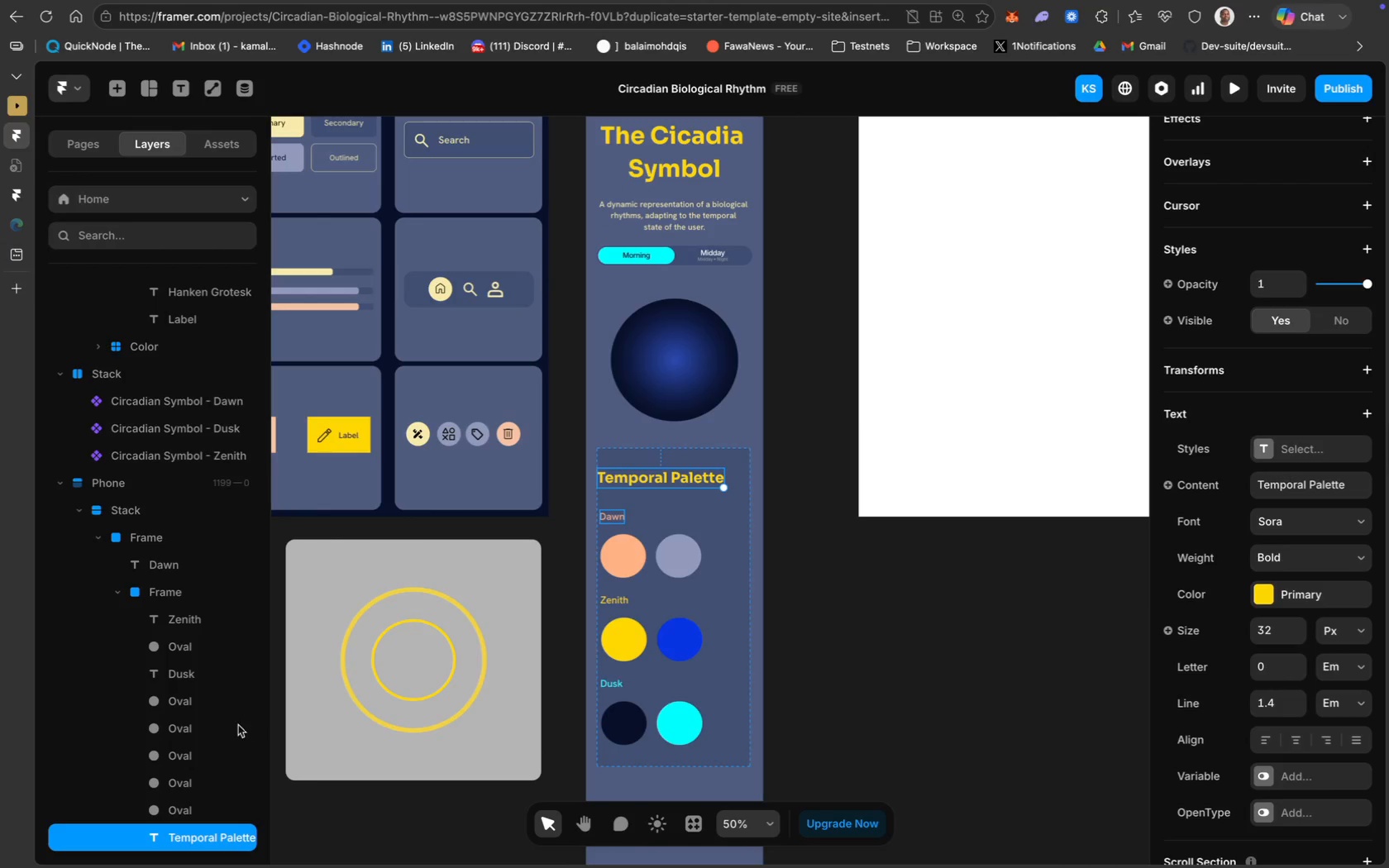 
scroll: coordinate [193, 633], scroll_direction: down, amount: 21.0
 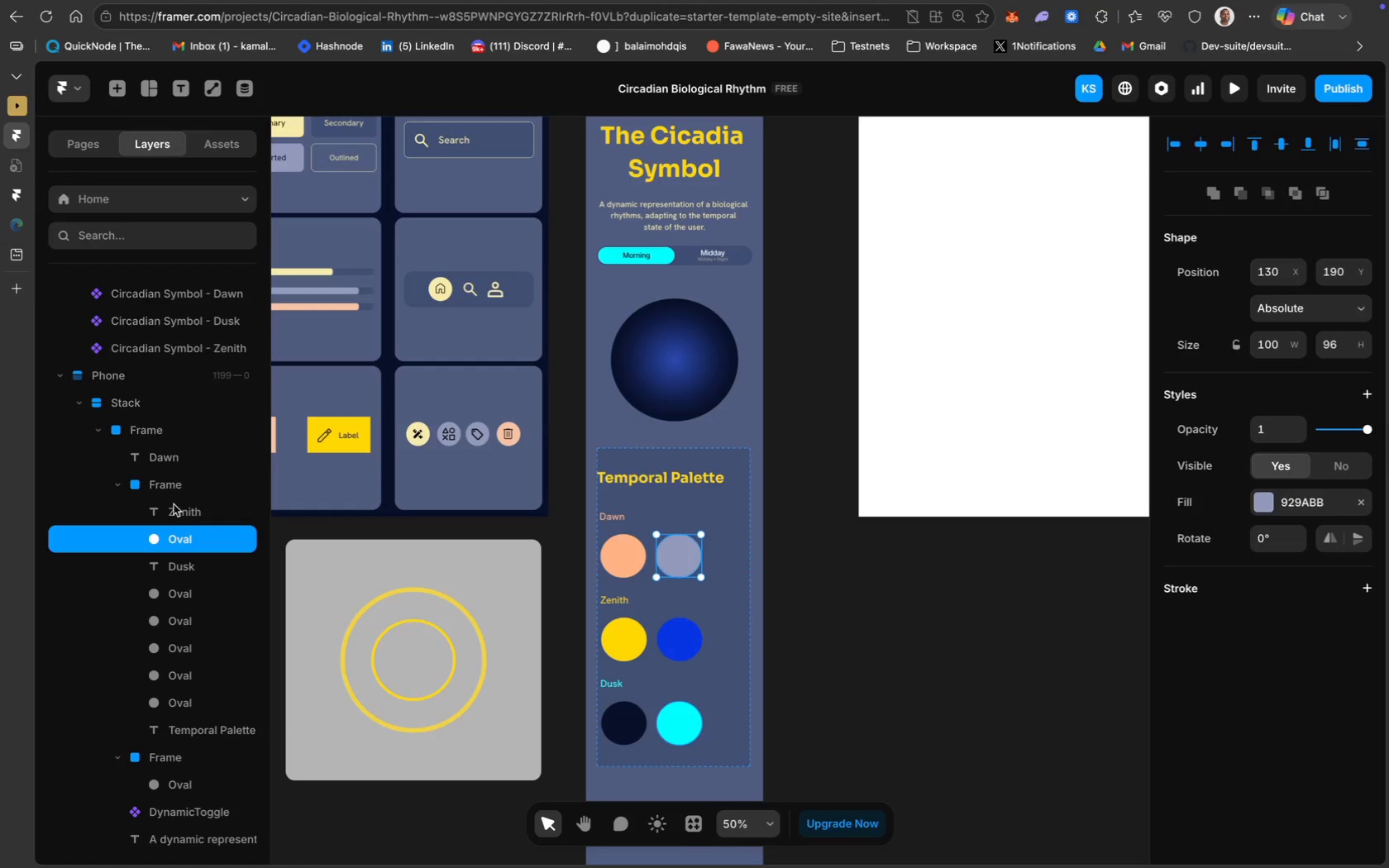 
hold_key(key=ShiftLeft, duration=3.62)
left_click([182, 532])
 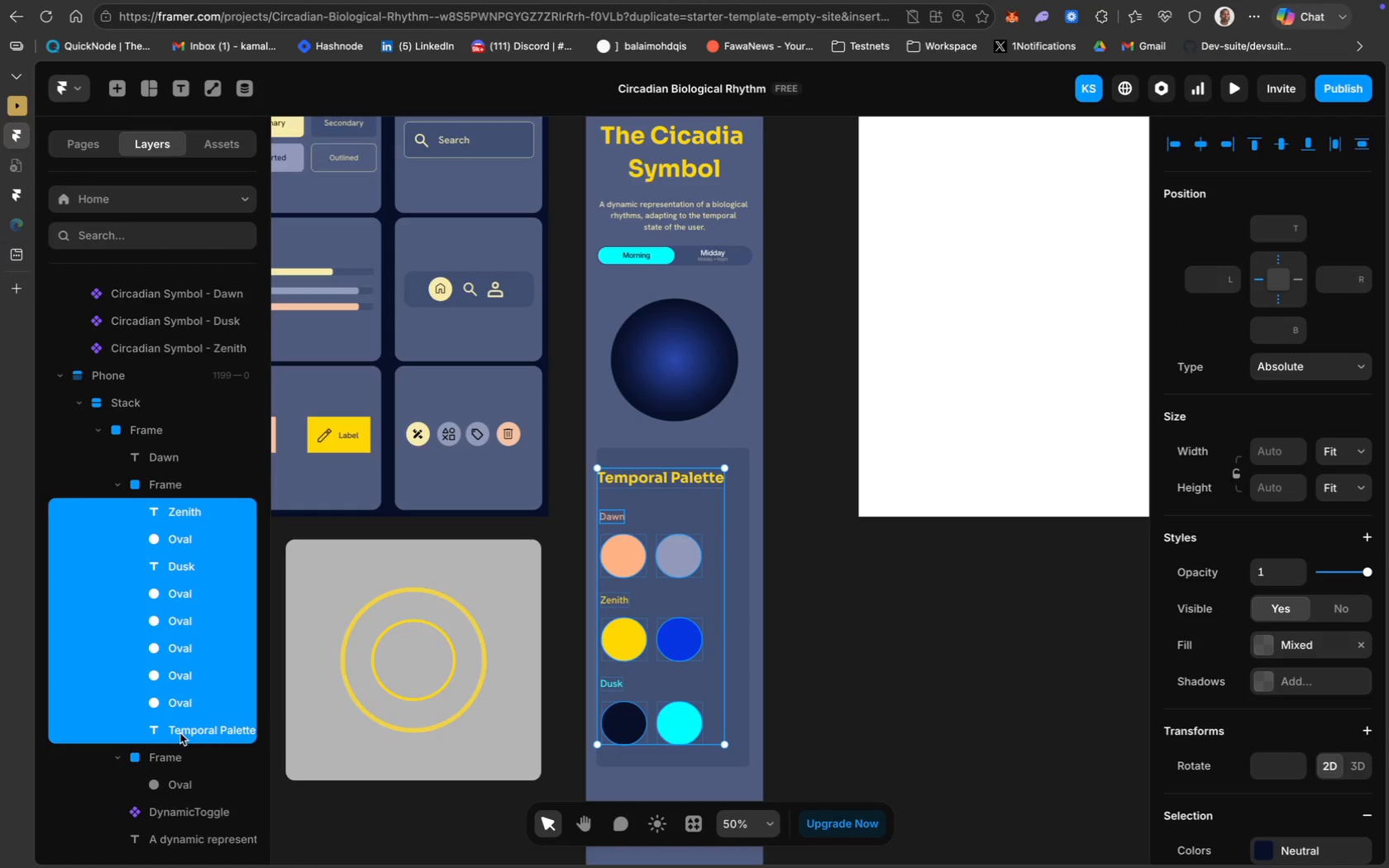 
key(ArrowRight)
 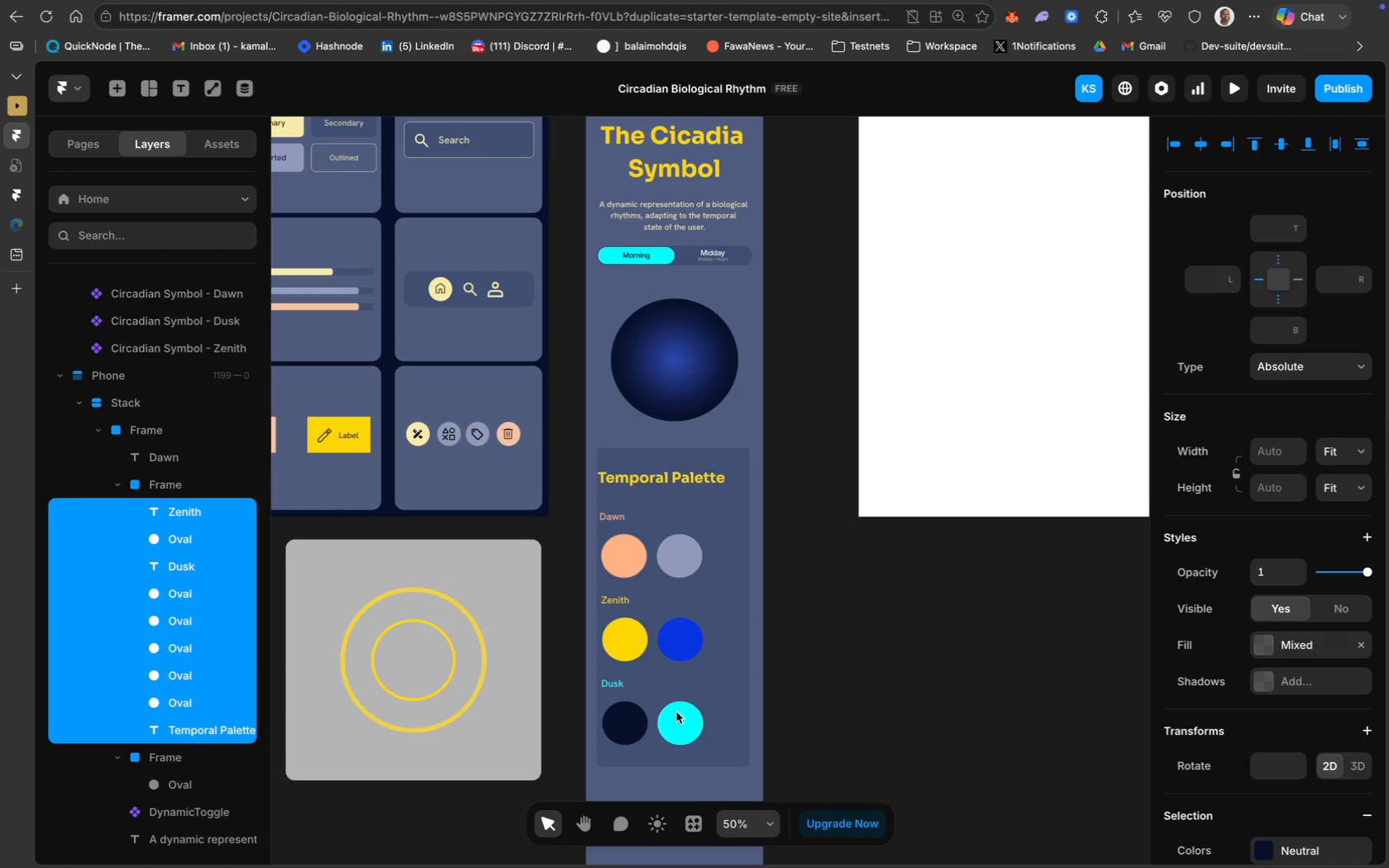 
key(ArrowRight)
 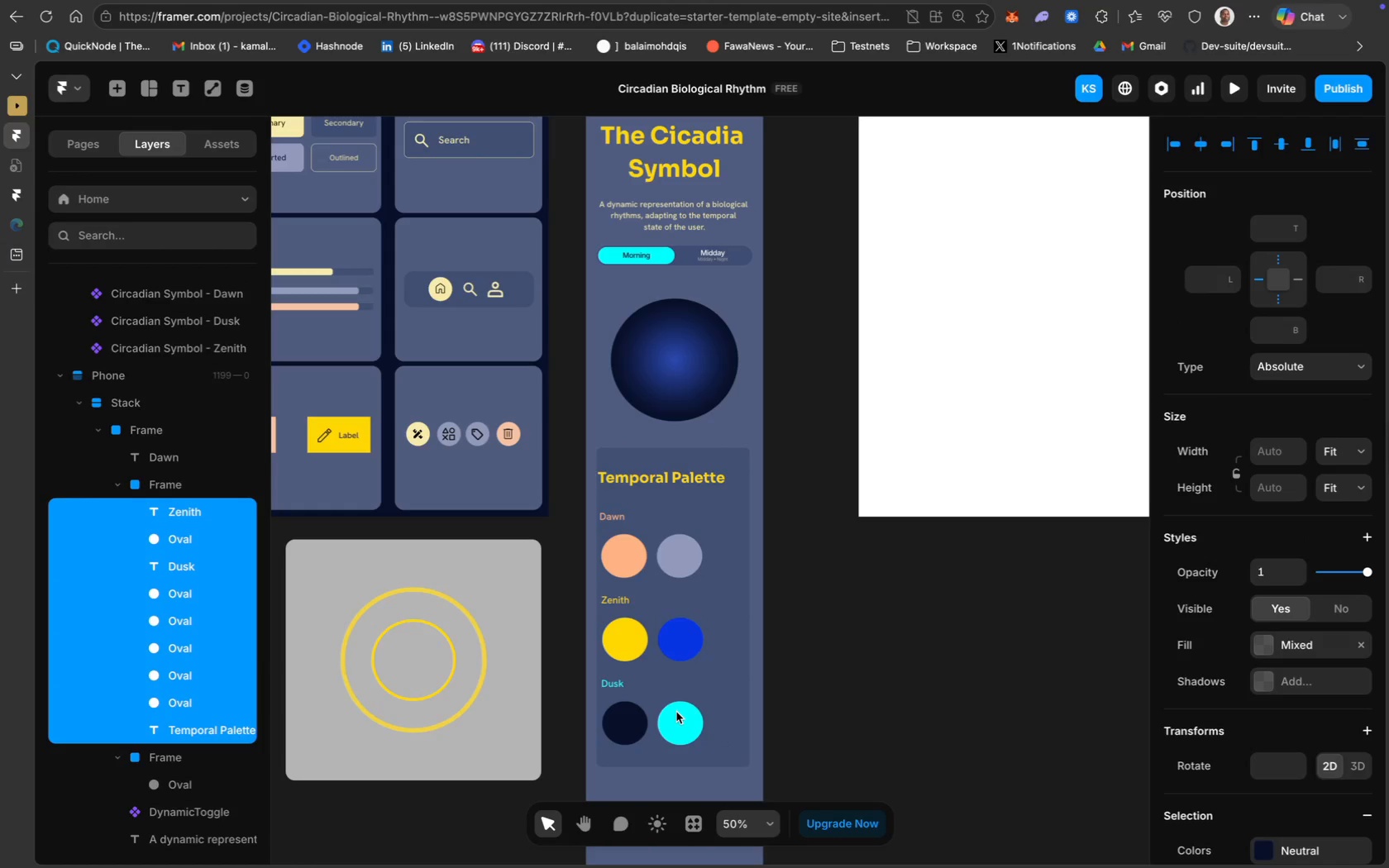 
key(ArrowRight)
 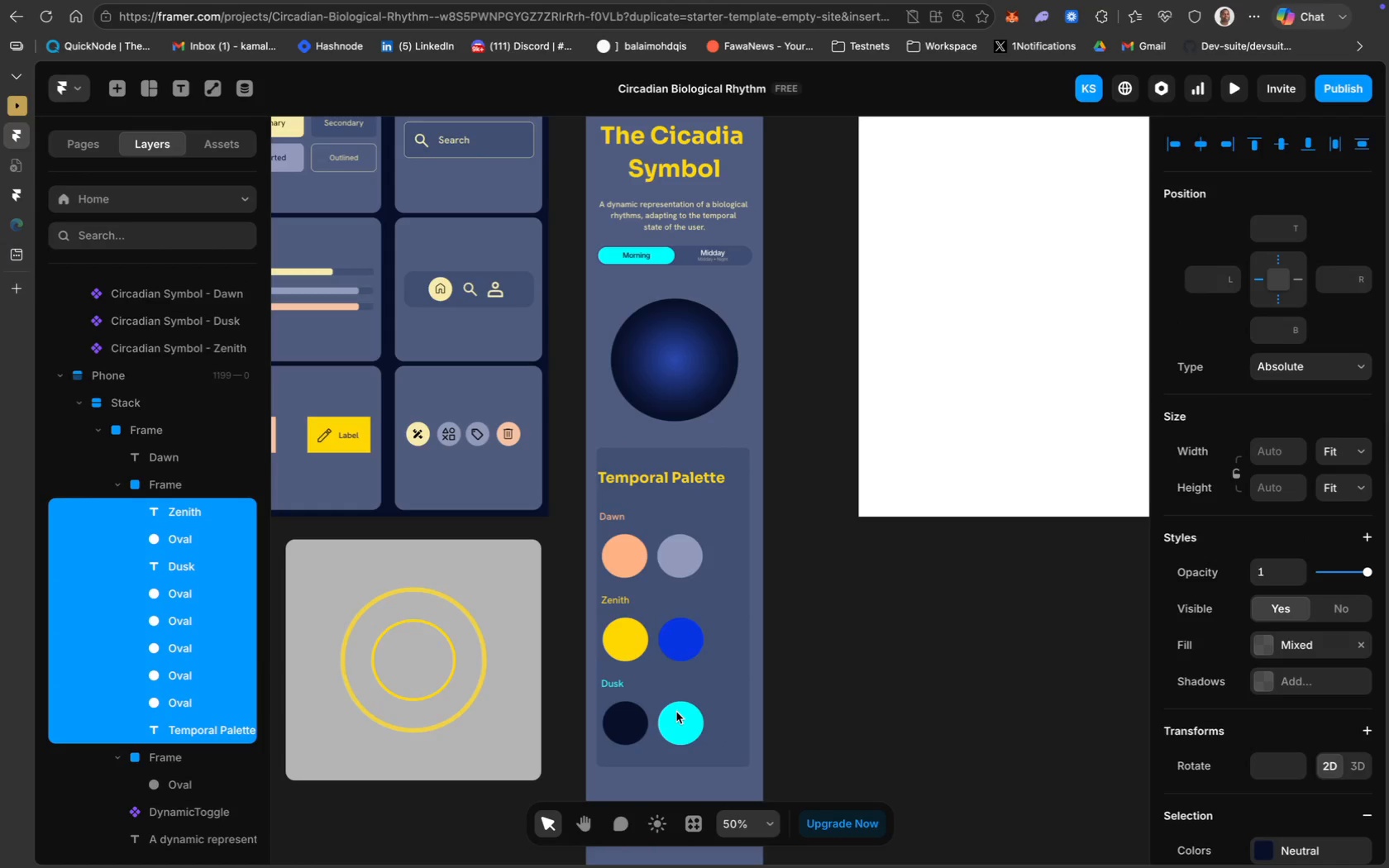 
key(ArrowRight)
 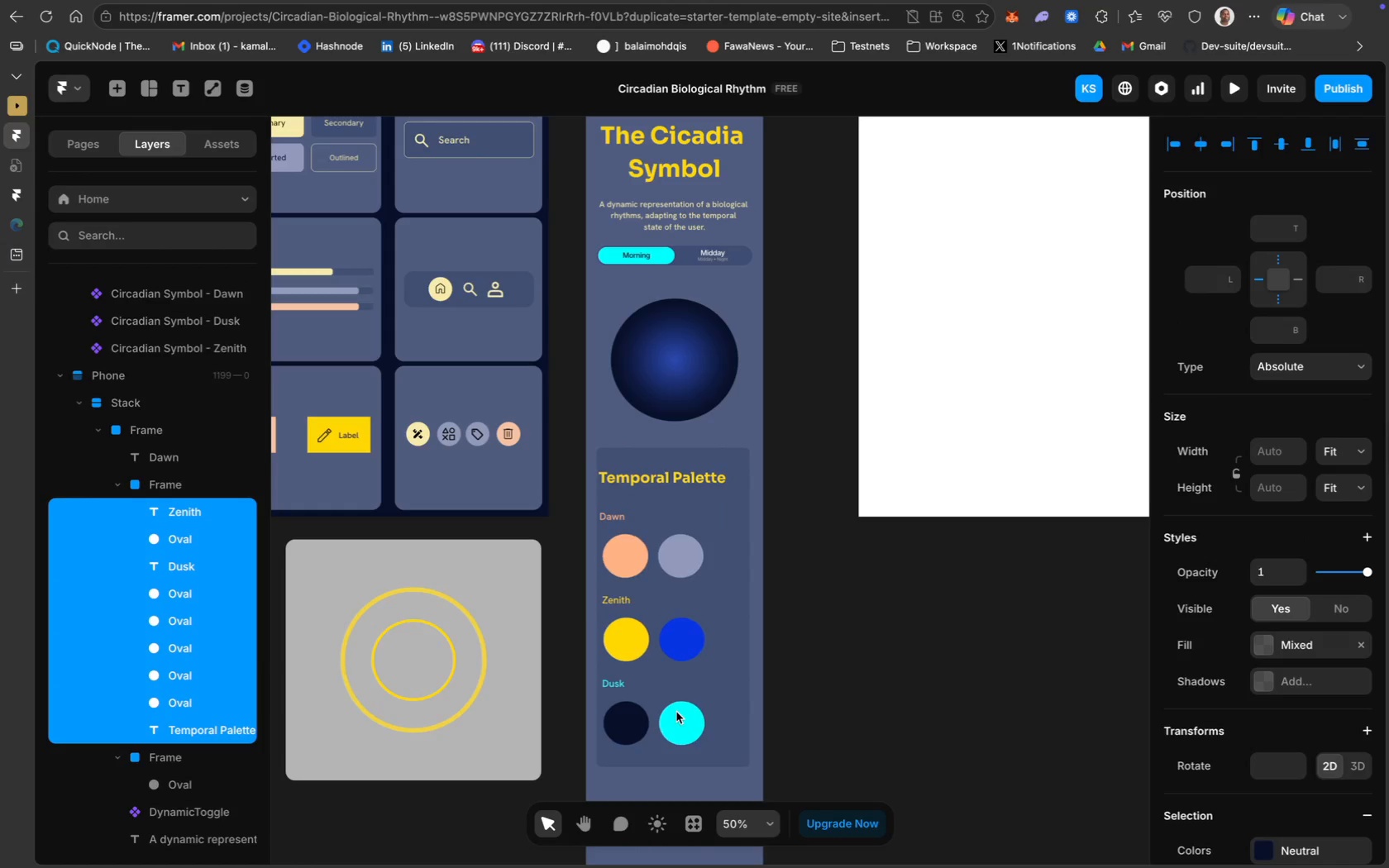 
key(ArrowRight)
 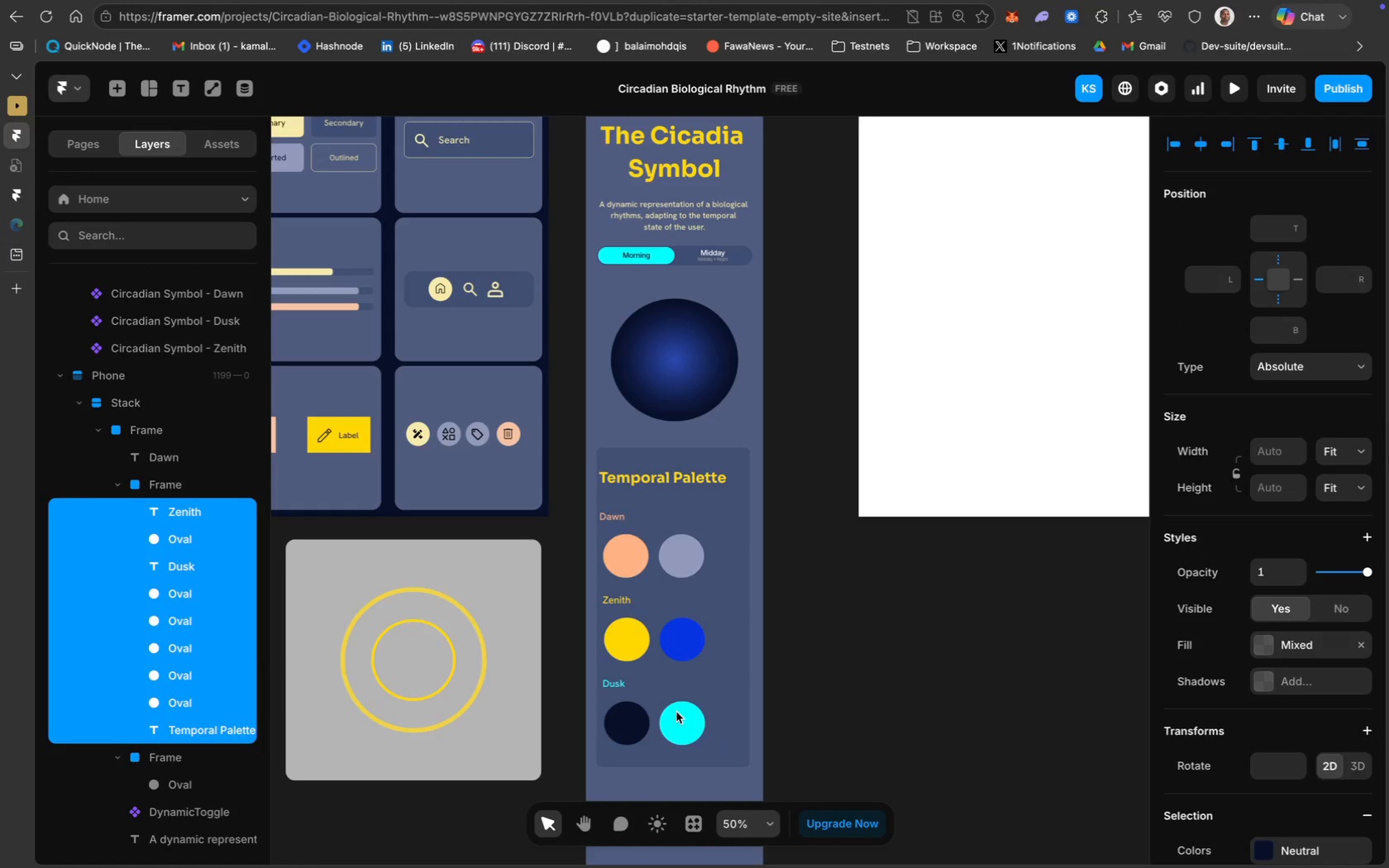 
key(ArrowRight)
 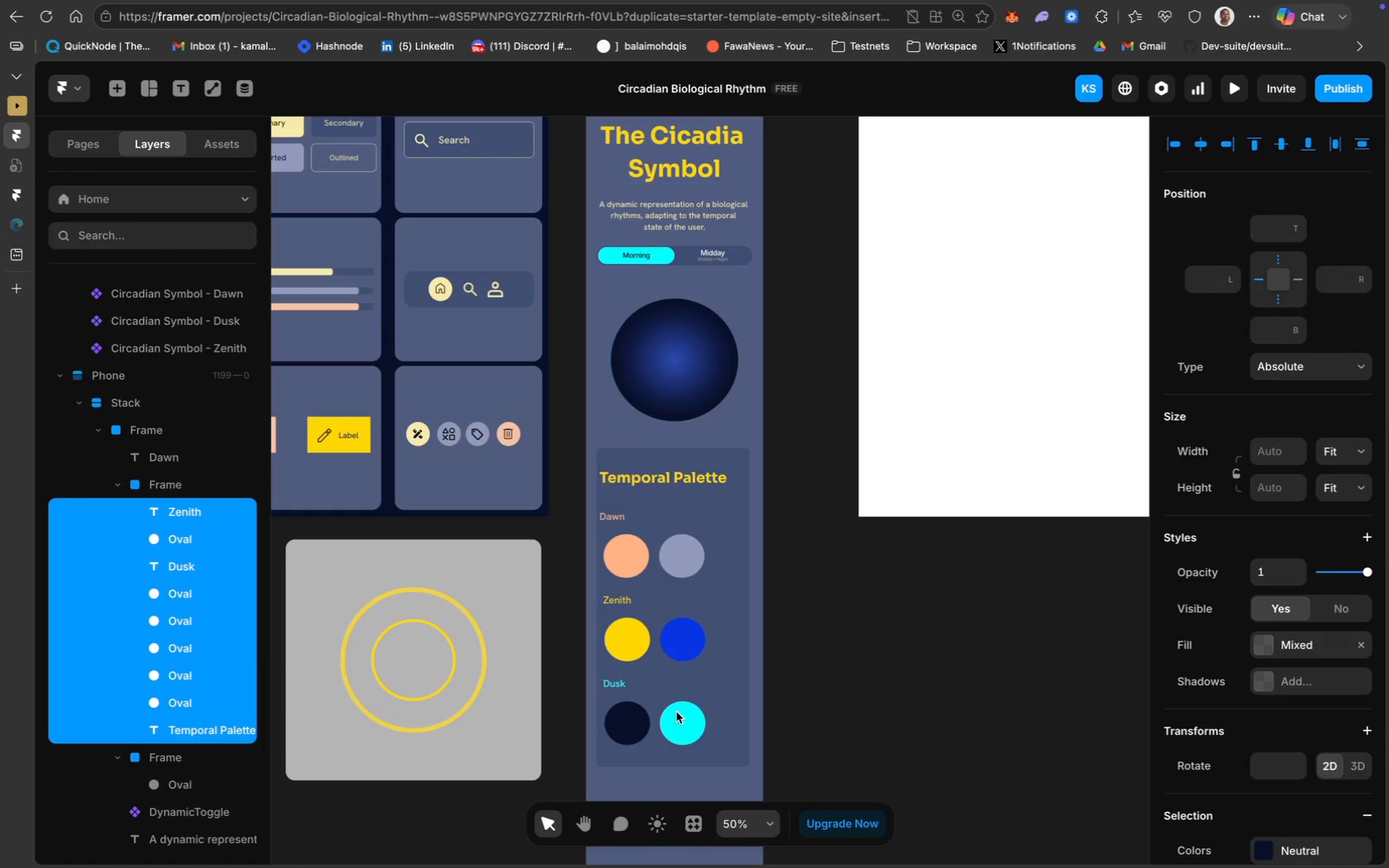 
key(ArrowRight)
 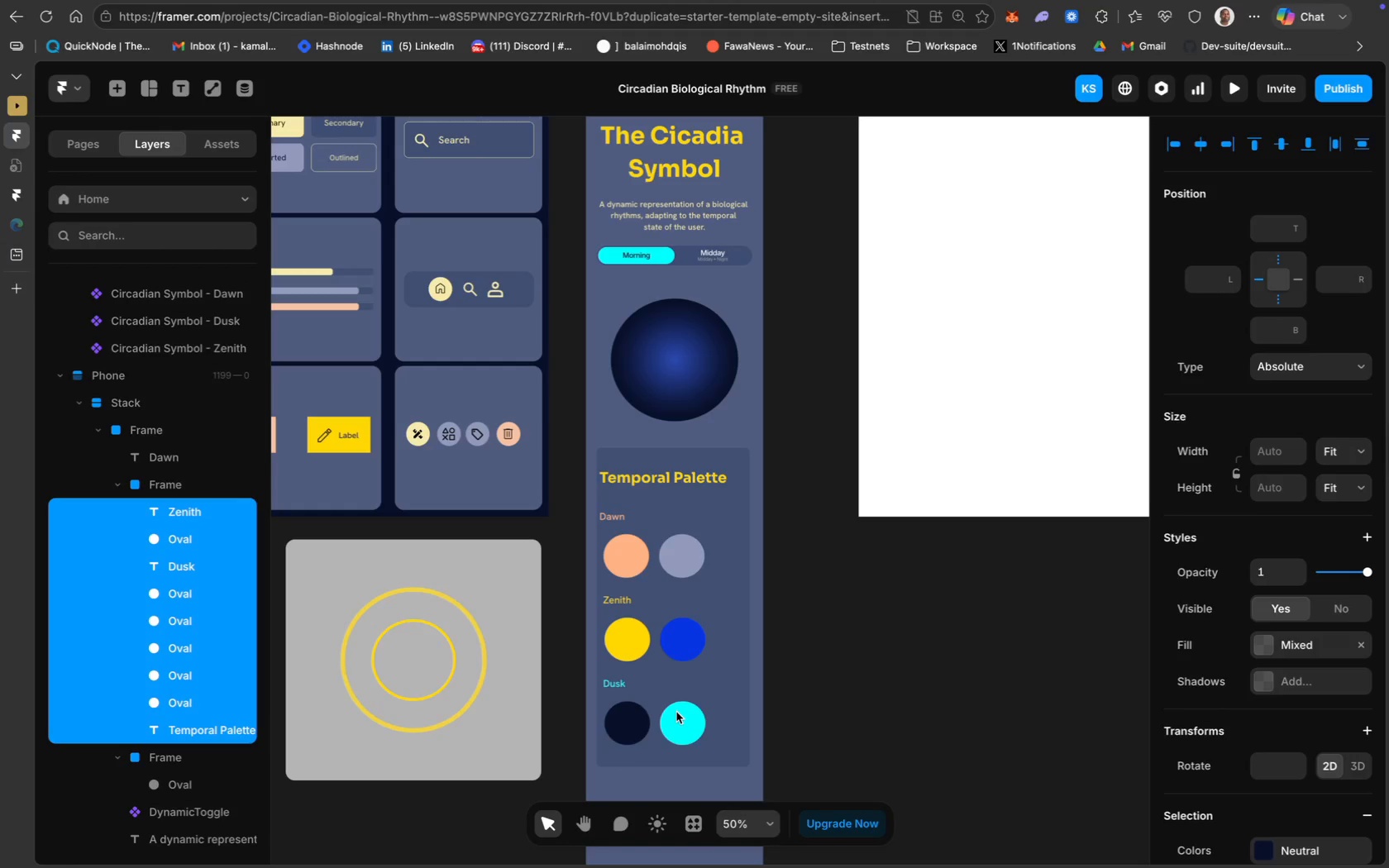 
key(Meta+Z)
 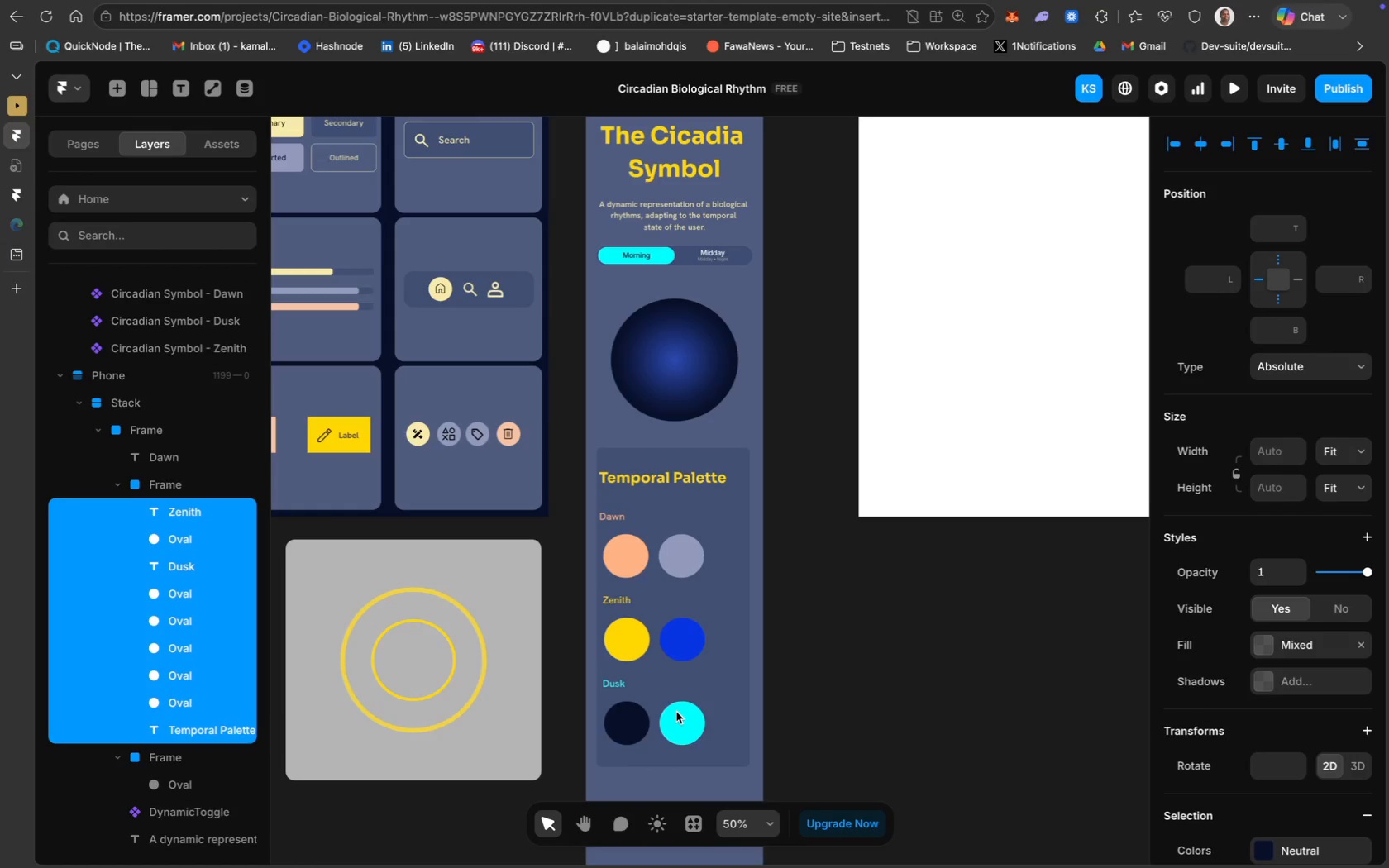 
key(Meta+Z)
 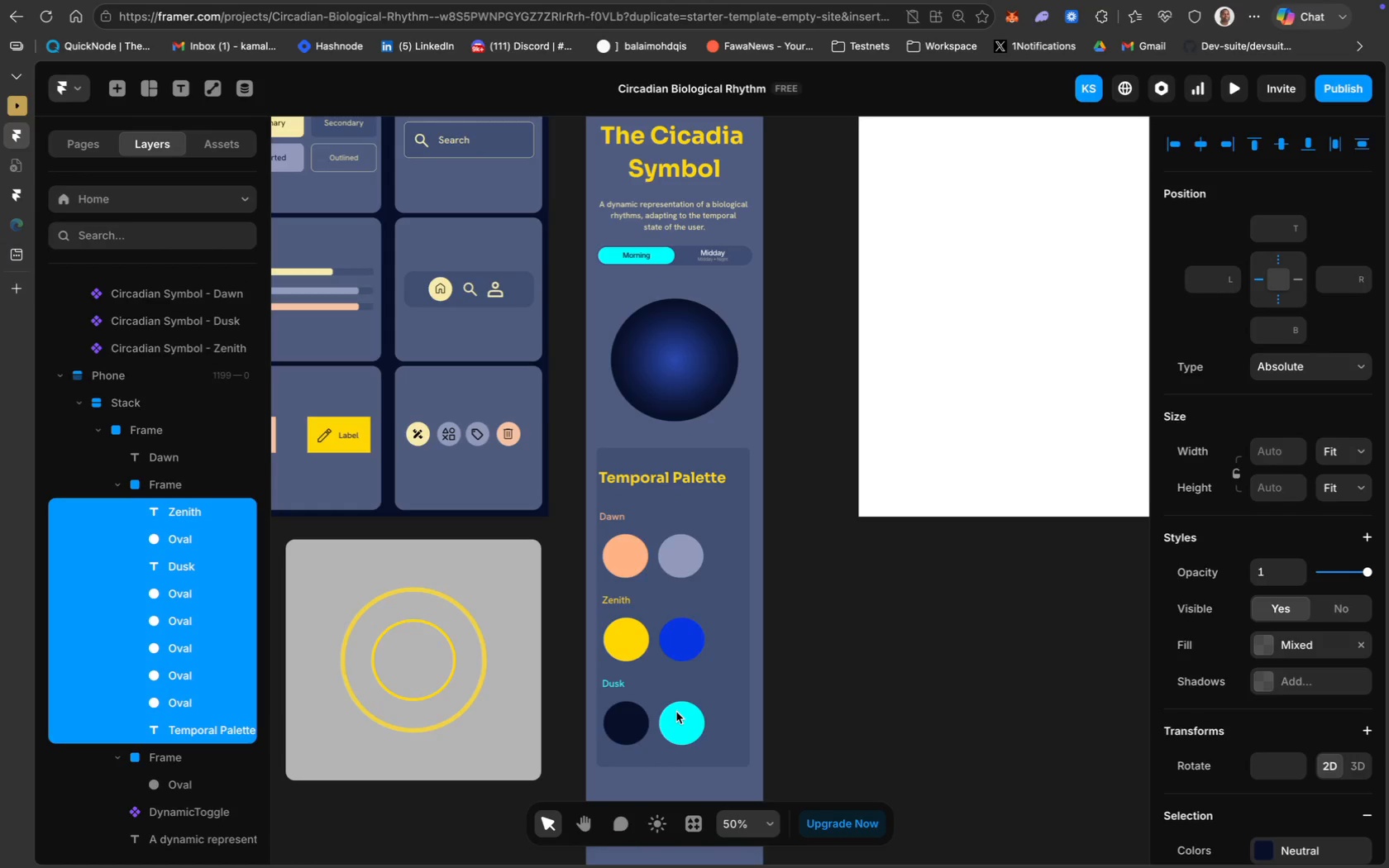 
key(Meta+CommandLeft)
 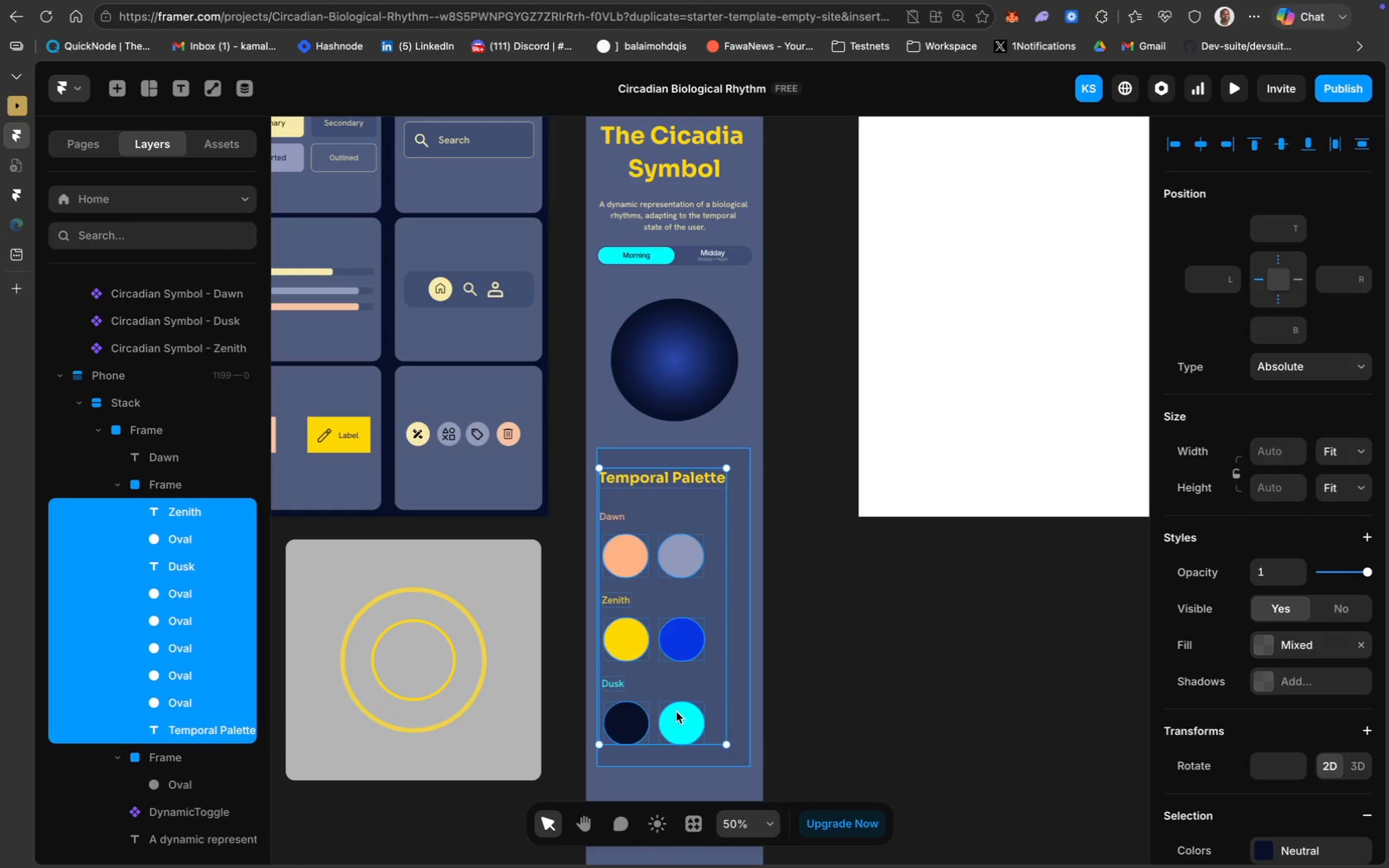 
key(Meta+Z)
 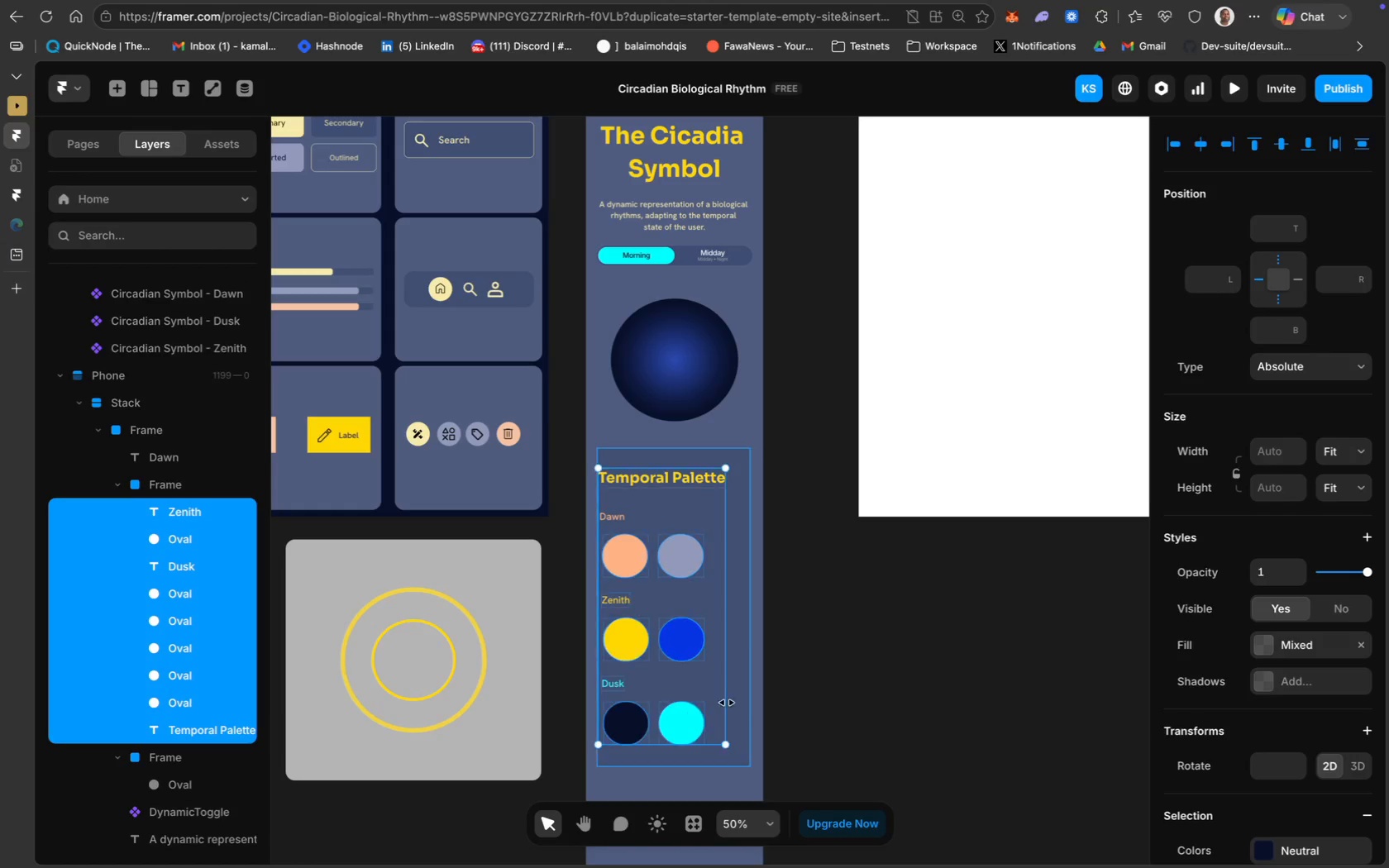 
key(Meta+CommandLeft)
 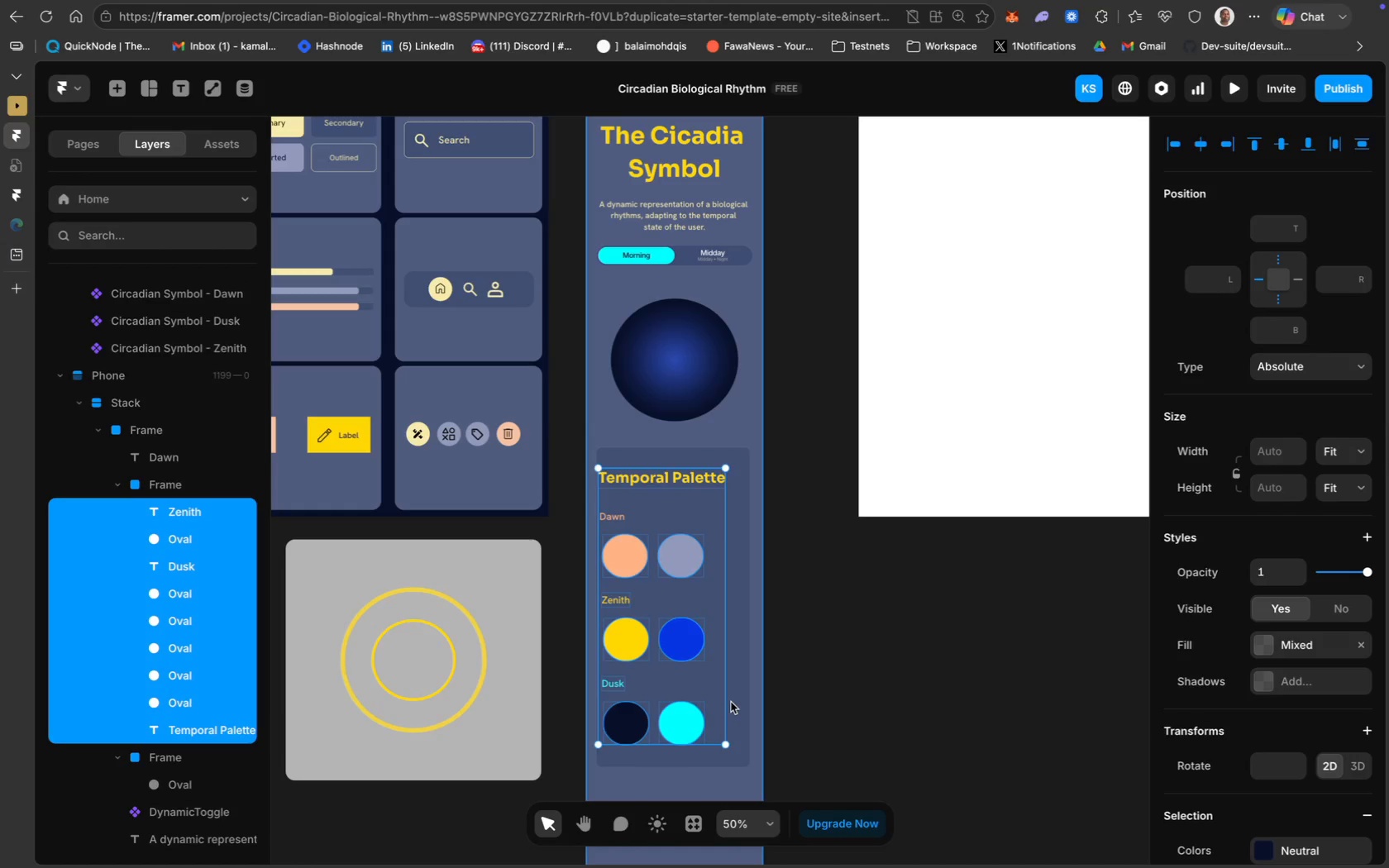 
key(Meta+Z)
 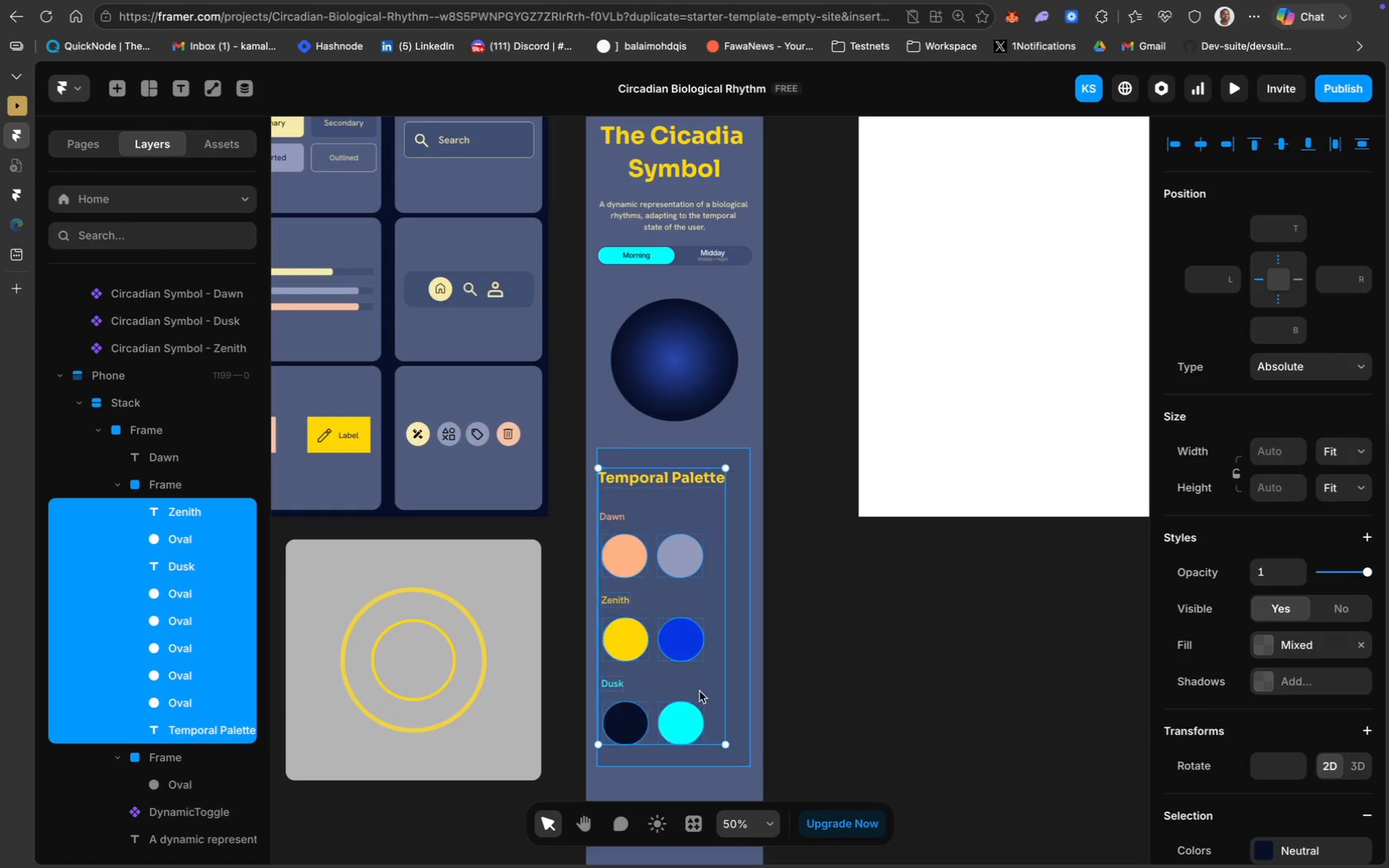 
key(Meta+CommandLeft)
 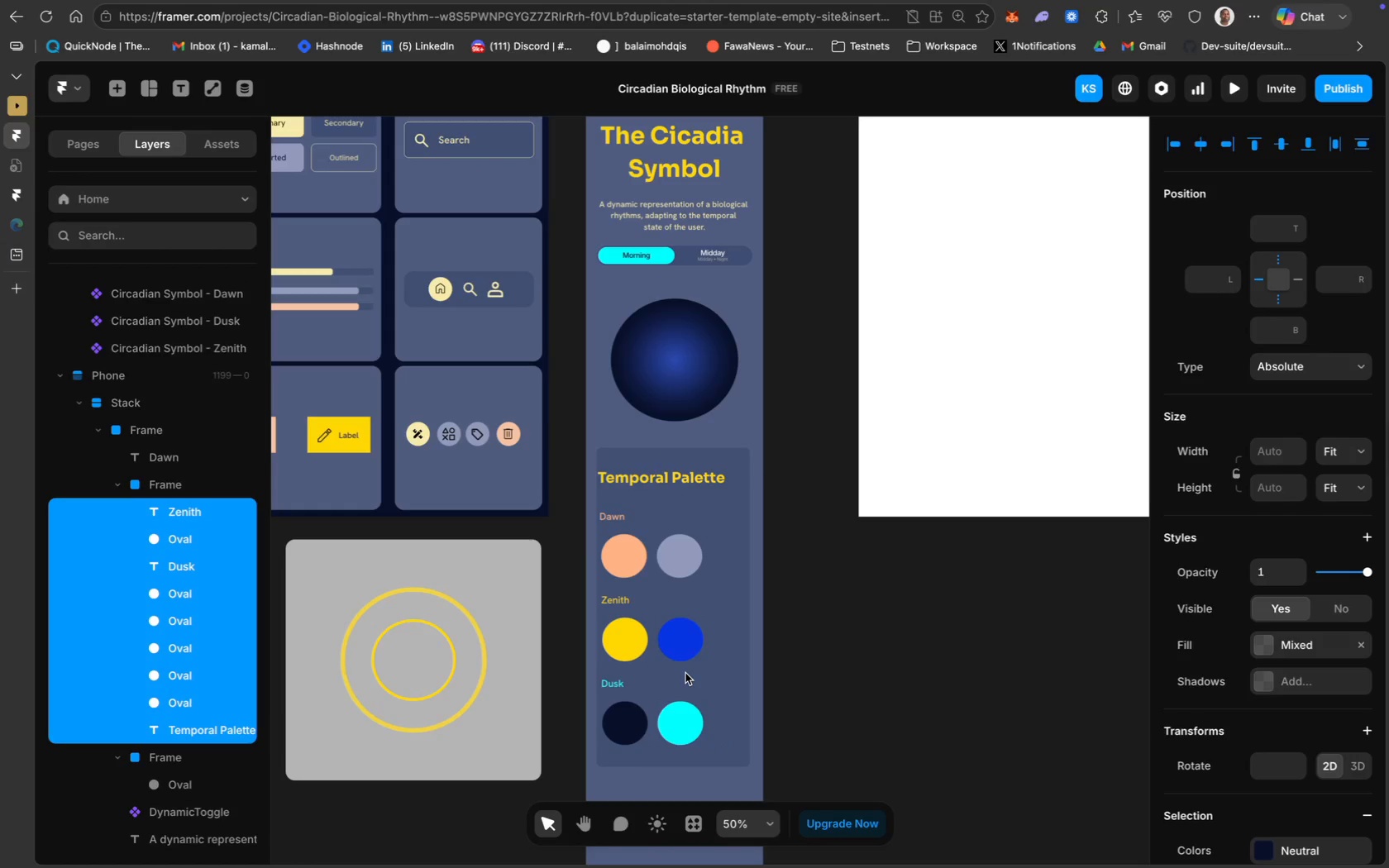 
key(Meta+Z)
 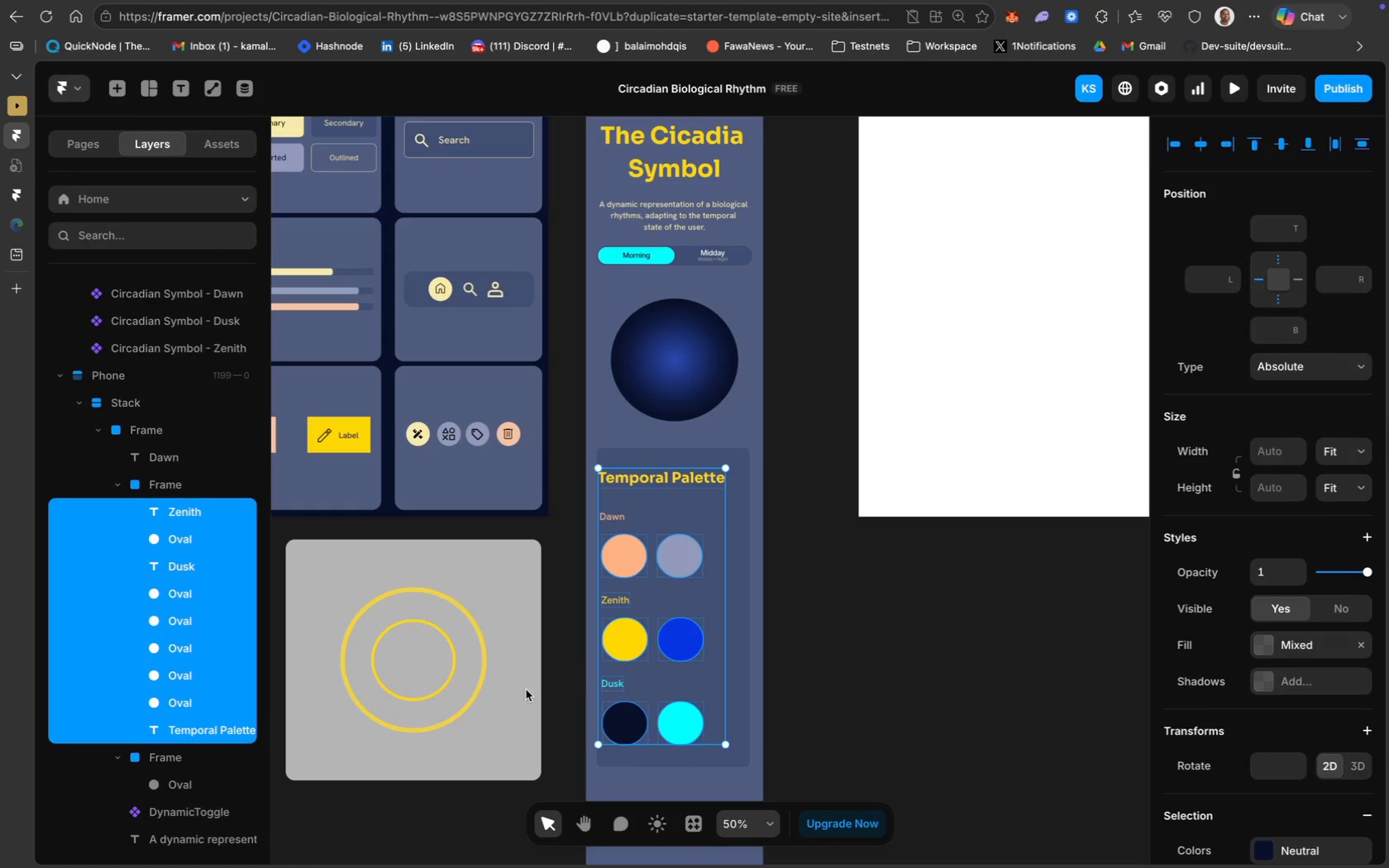 
hold_key(key=ShiftLeft, duration=5.08)
left_click([182, 780])
 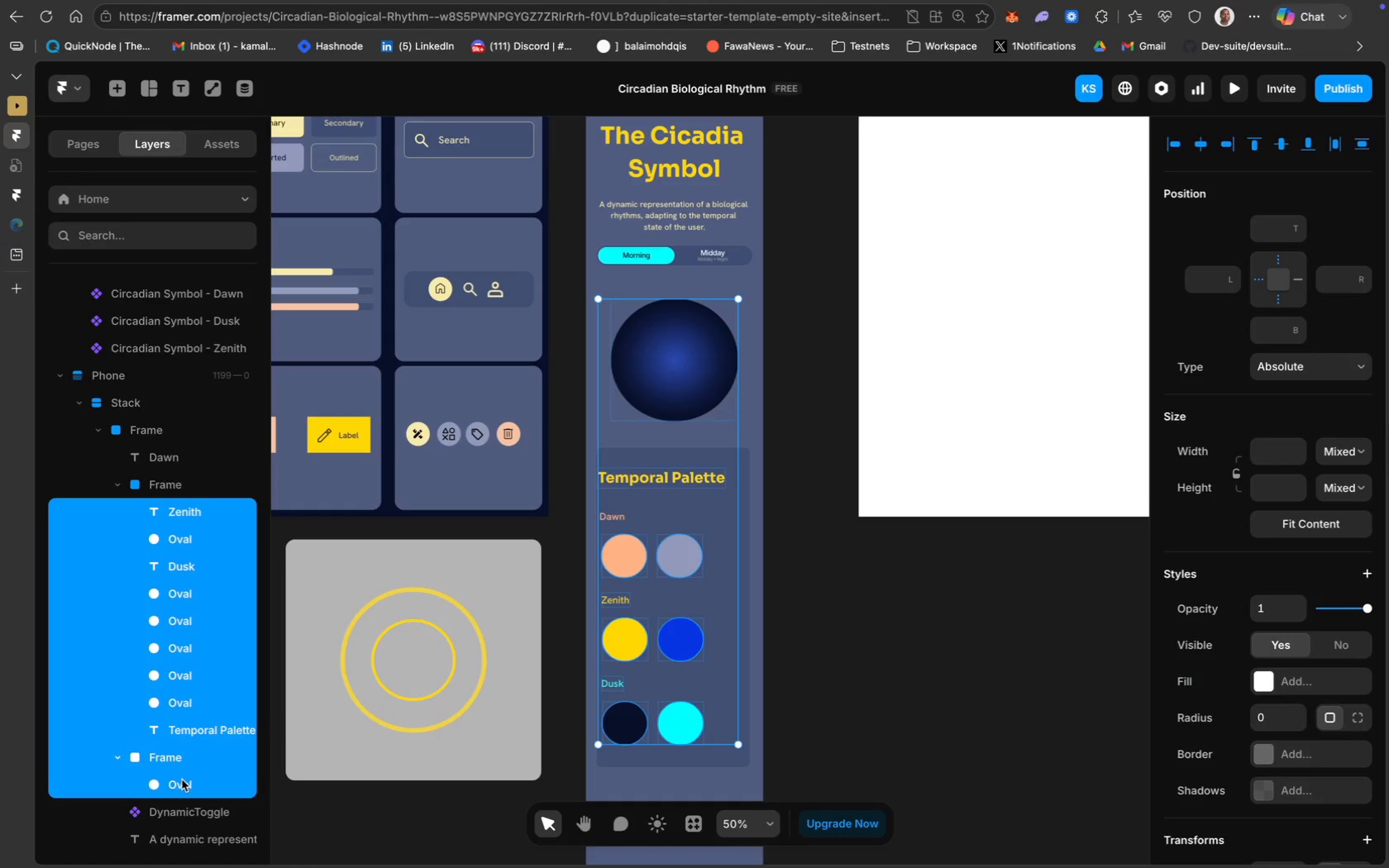 
hold_key(key=ShiftLeft, duration=2.23)
left_click([184, 779])
 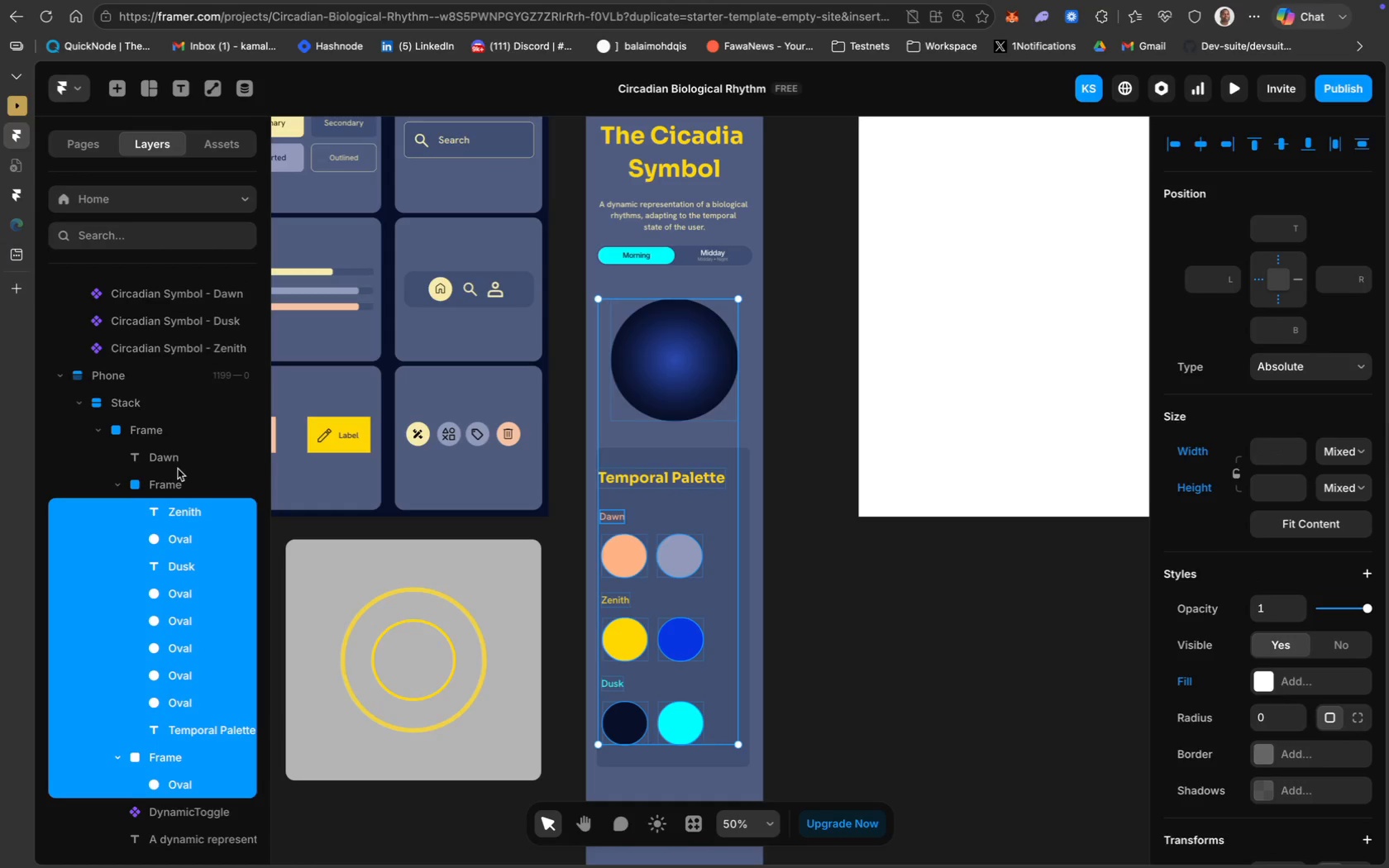 
wait(9.33)
 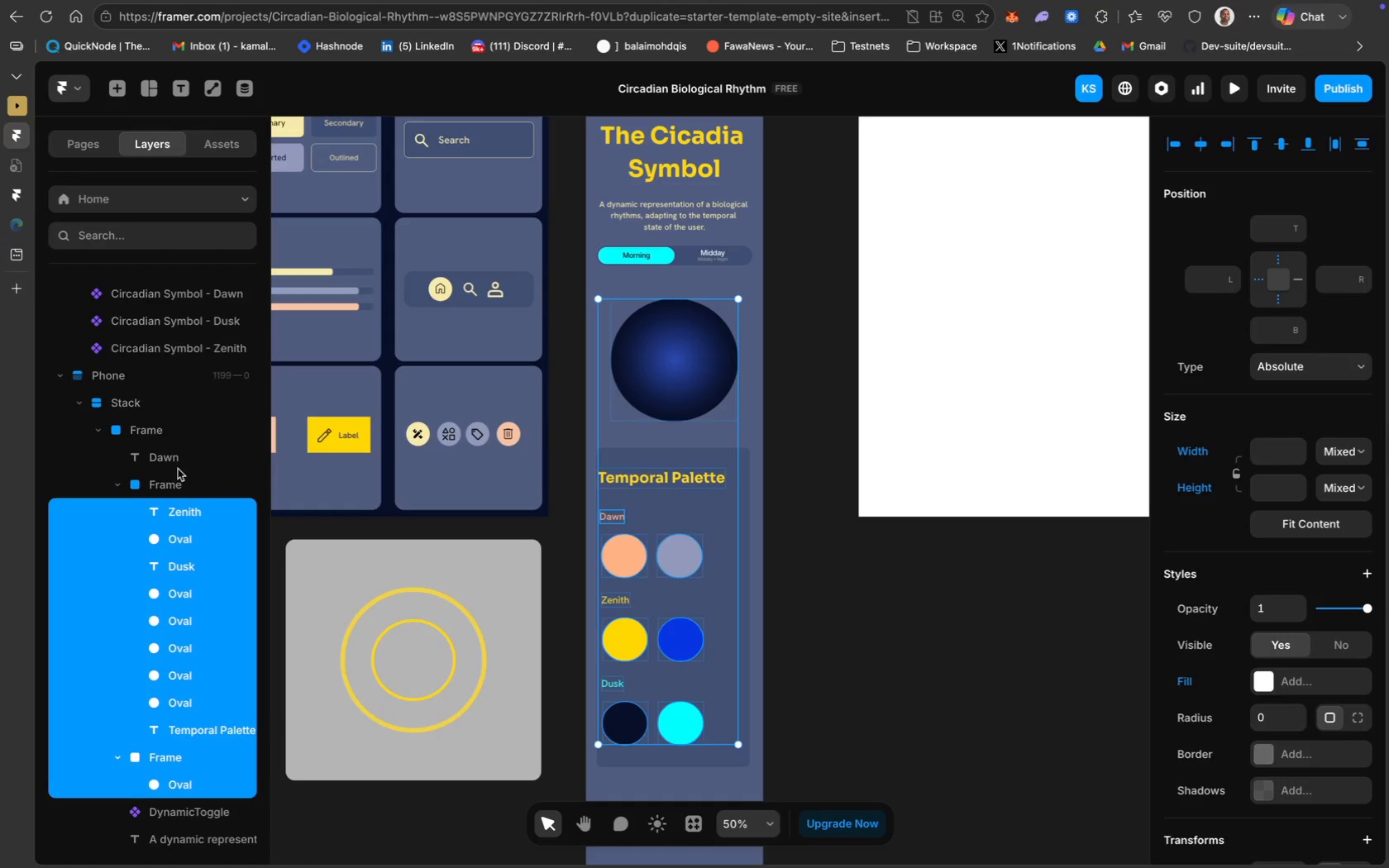 
hold_key(key=ShiftLeft, duration=1.26)
 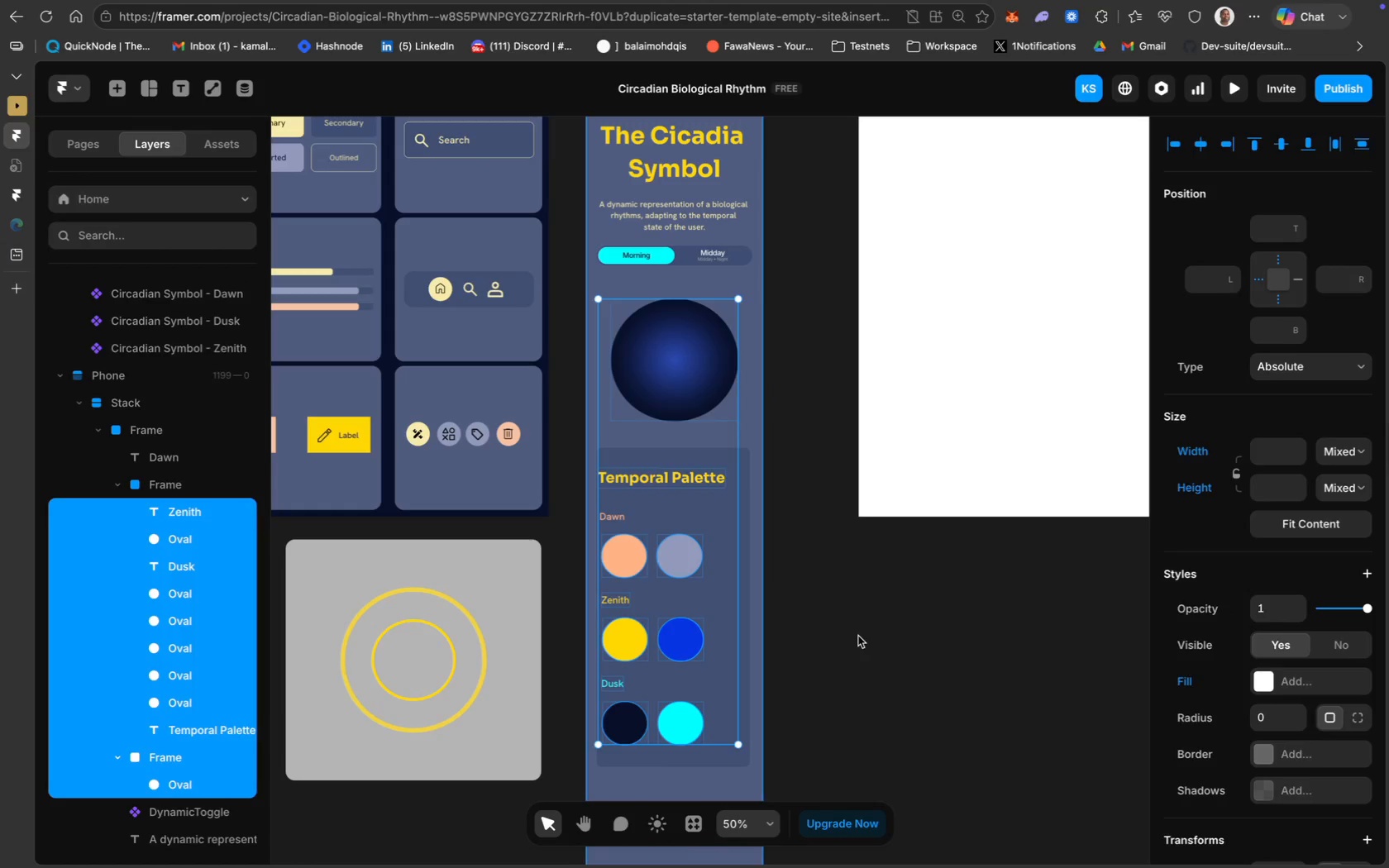 
left_click([941, 620])
 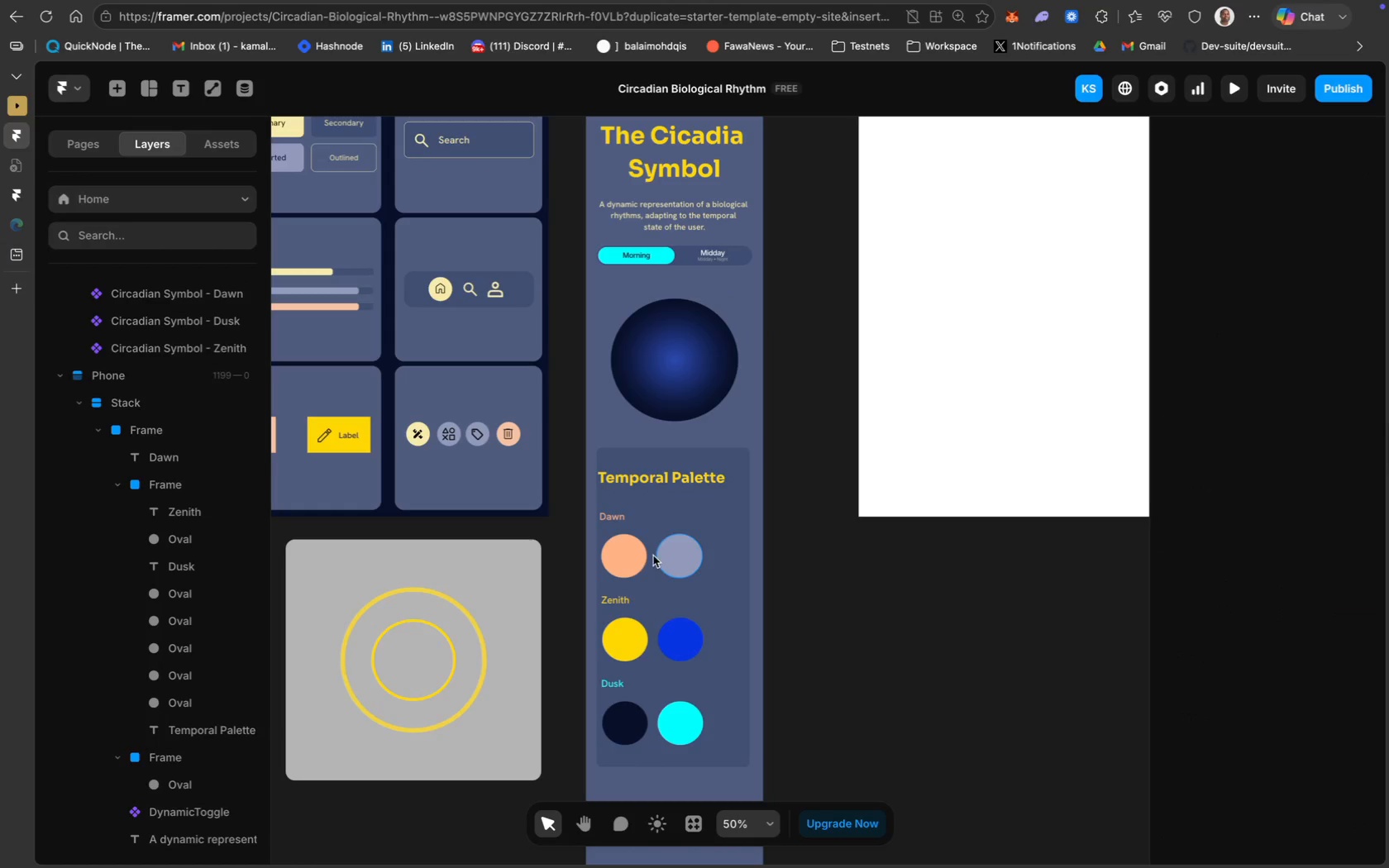 
left_click([632, 554])
 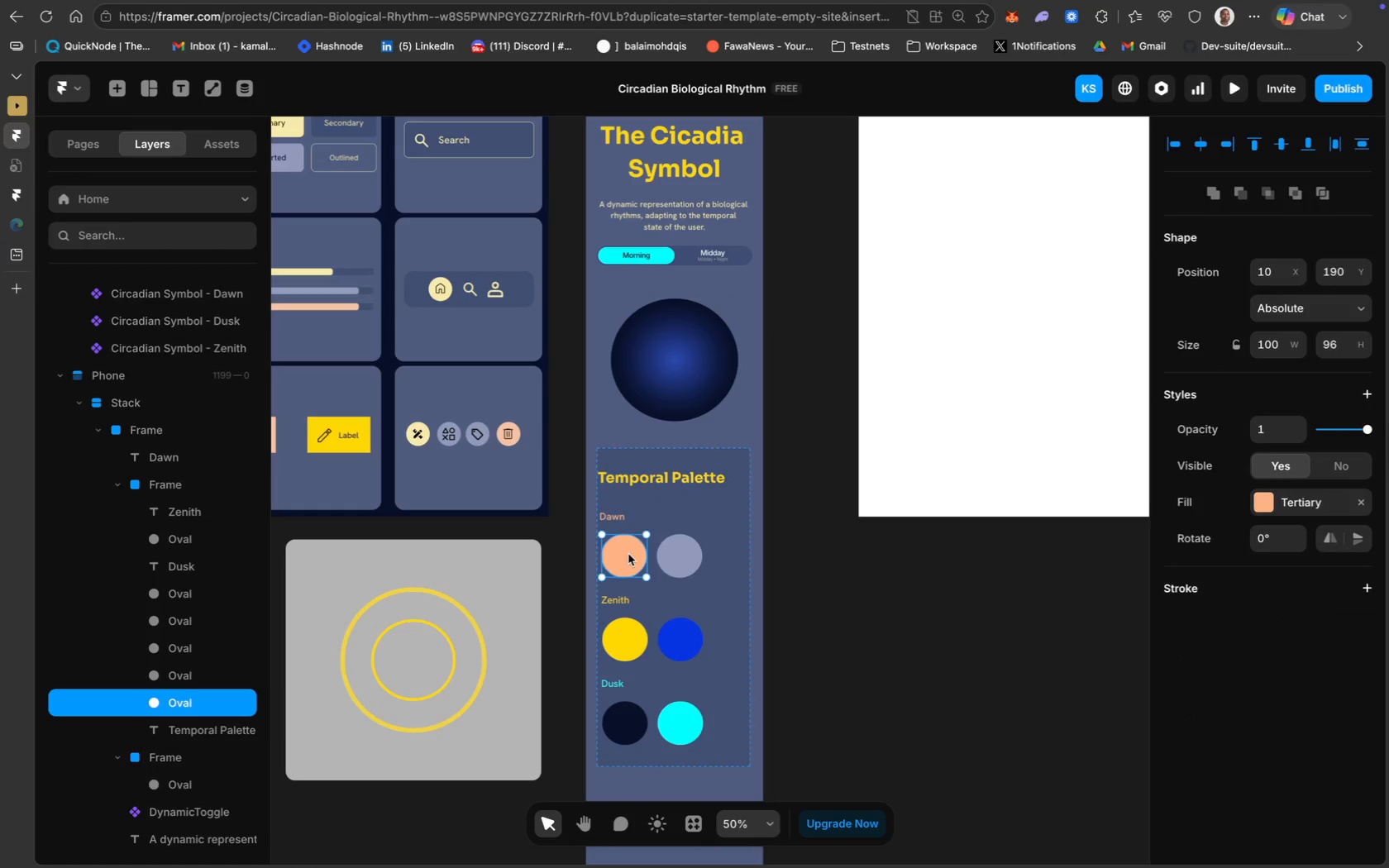 
key(Shift+ShiftLeft)
 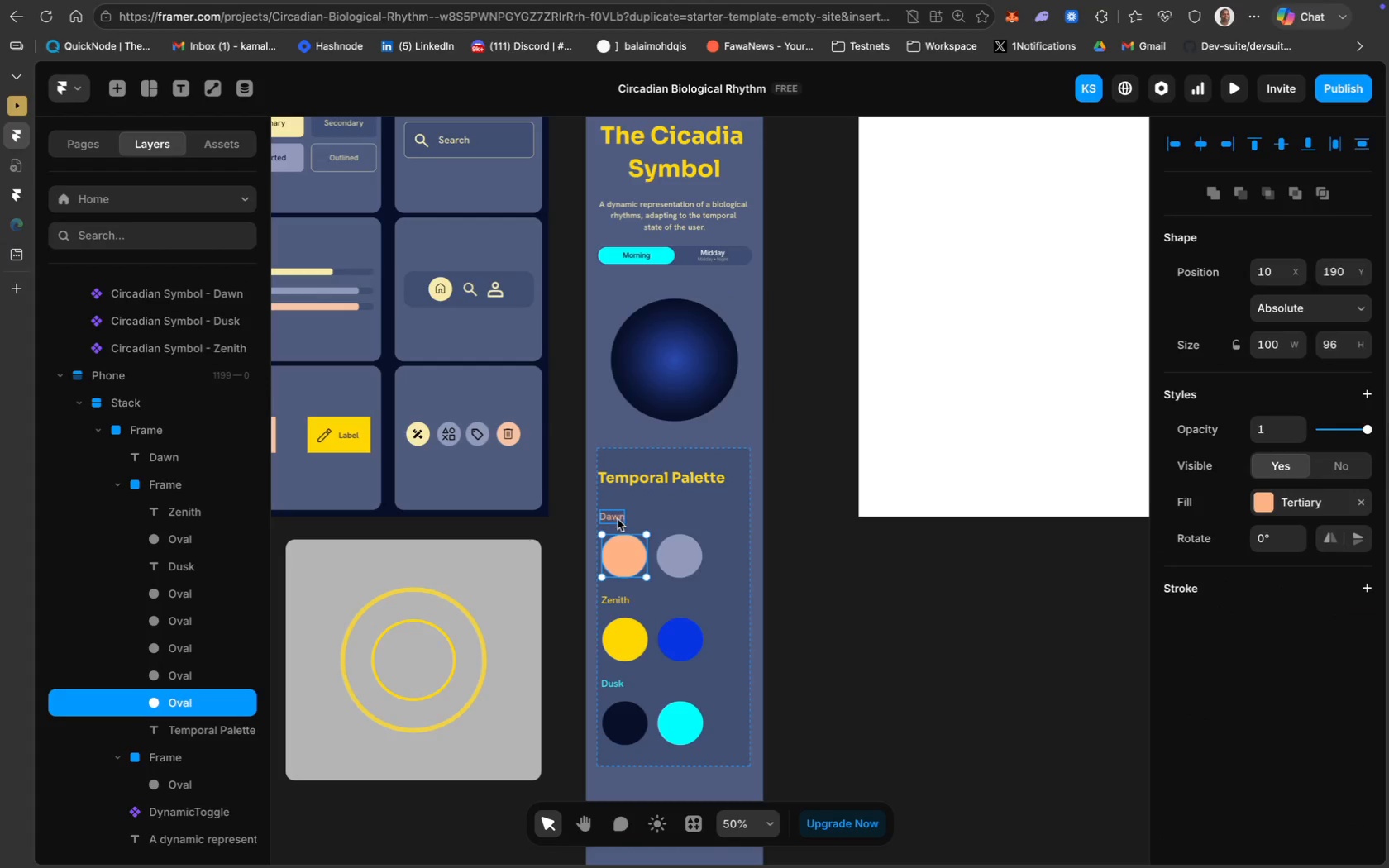 
key(Meta+Z)
 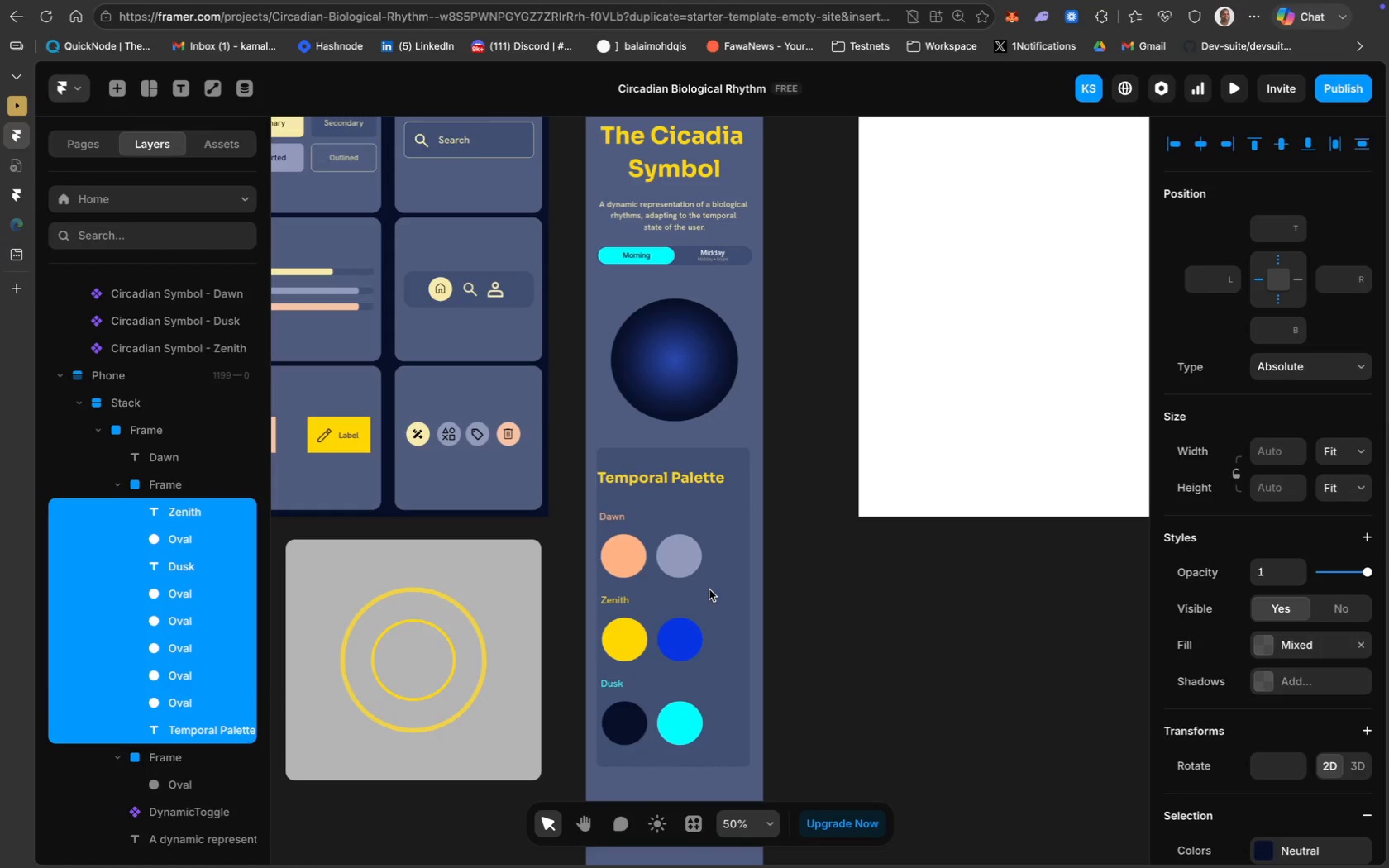 
key(Meta+Z)
 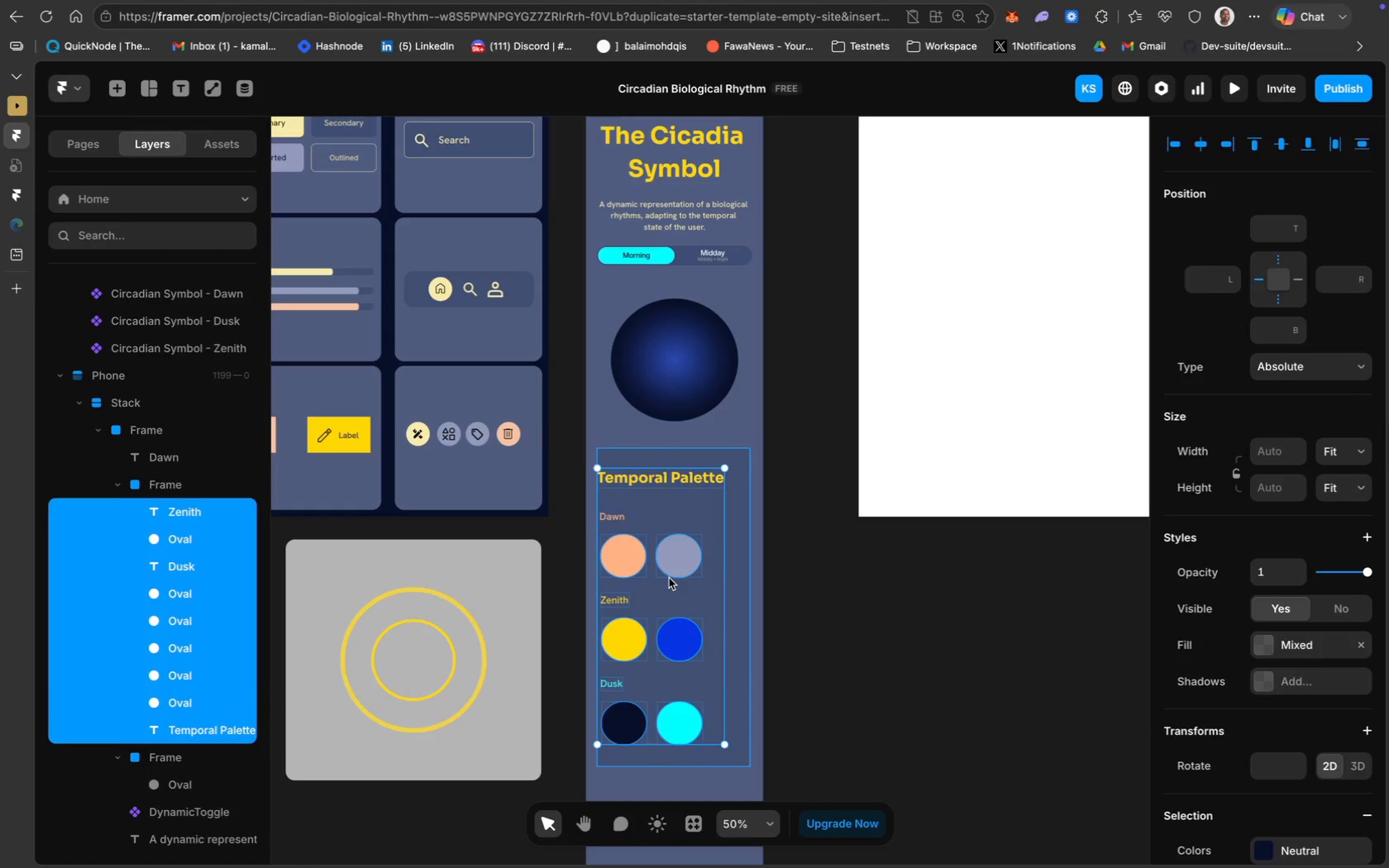 
key(Meta+Z)
 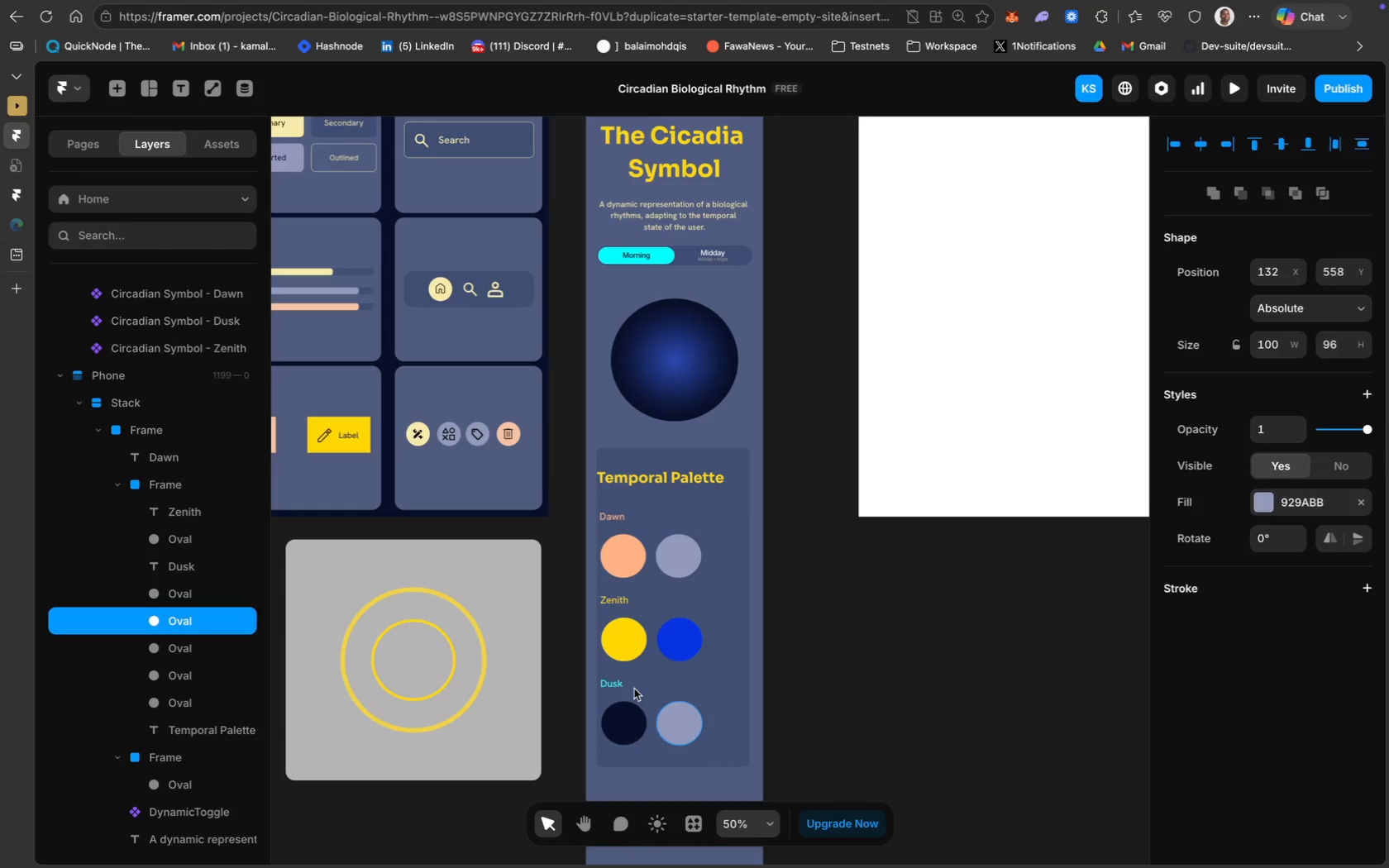 
left_click([680, 730])
 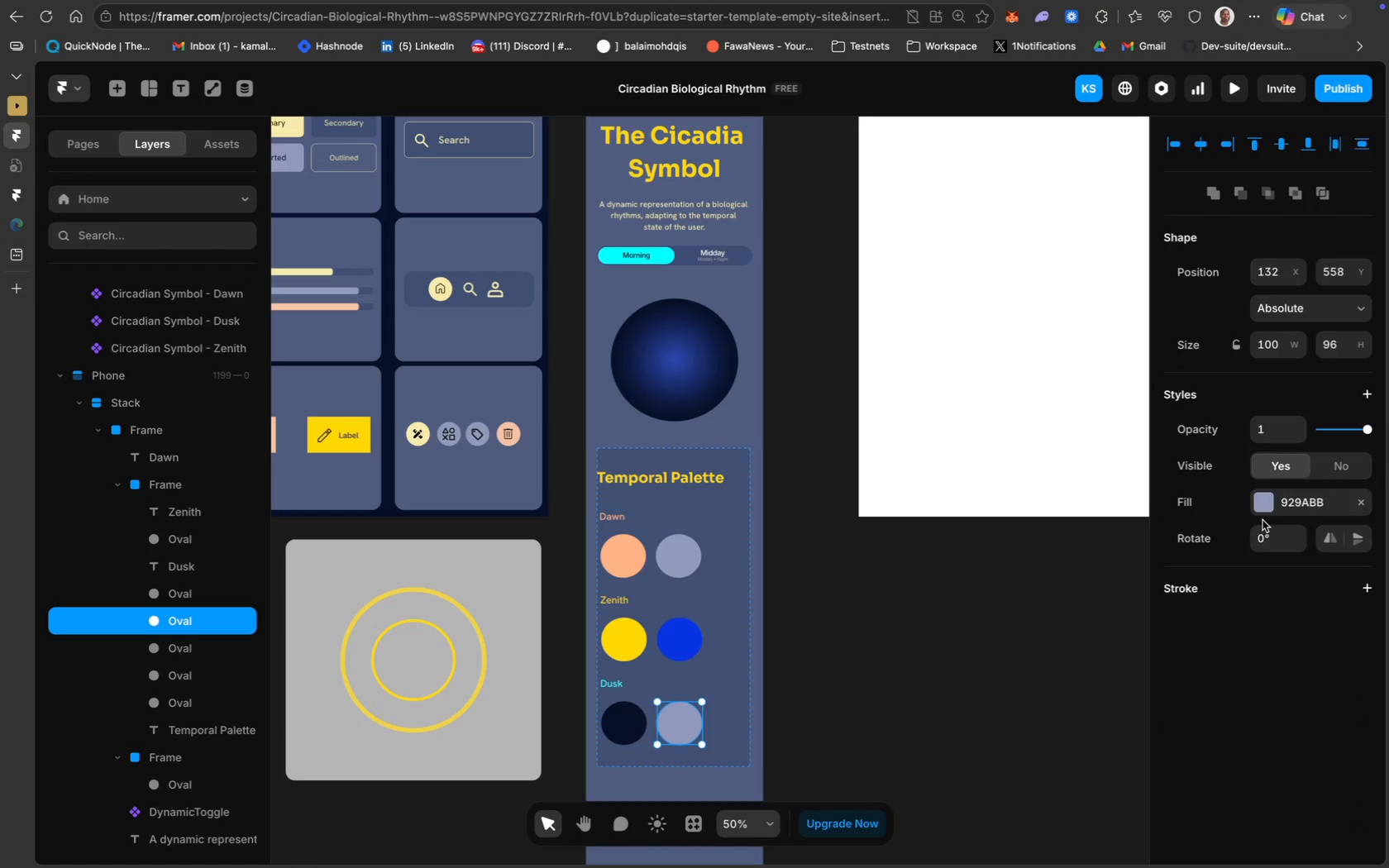 
left_click([1273, 505])
 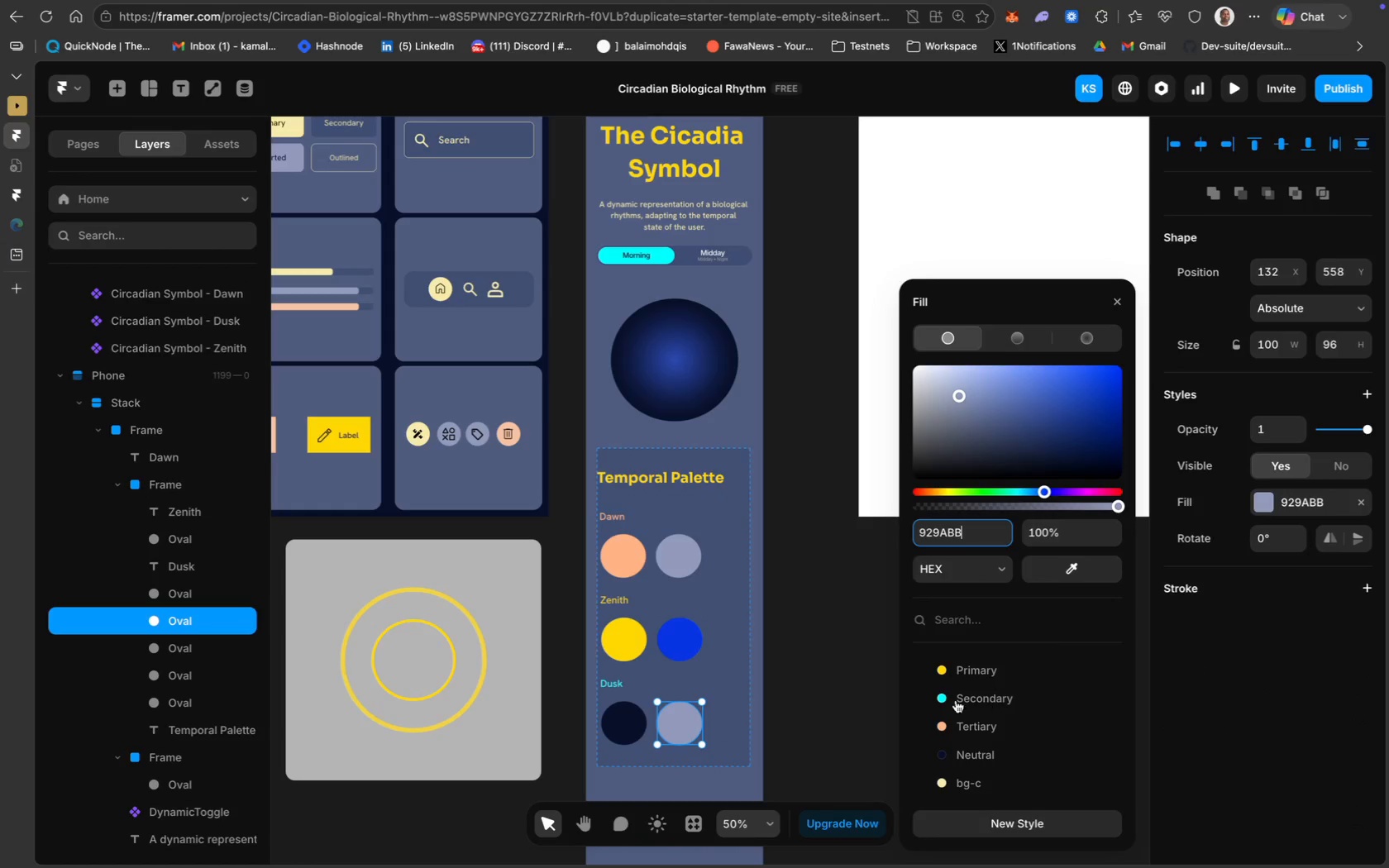 
left_click([954, 696])